 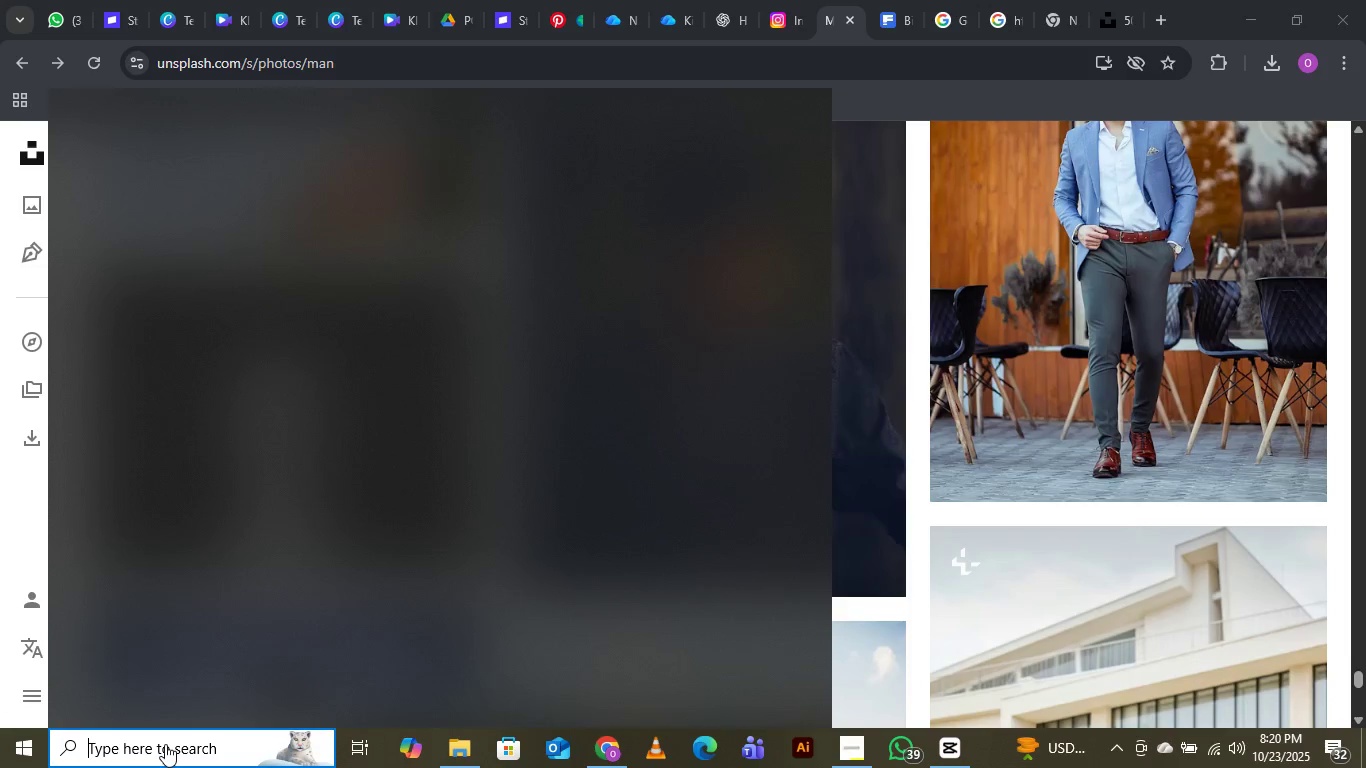 
type(hoto)
key(Backspace)
key(Backspace)
key(Backspace)
key(Backspace)
type(hoto)
 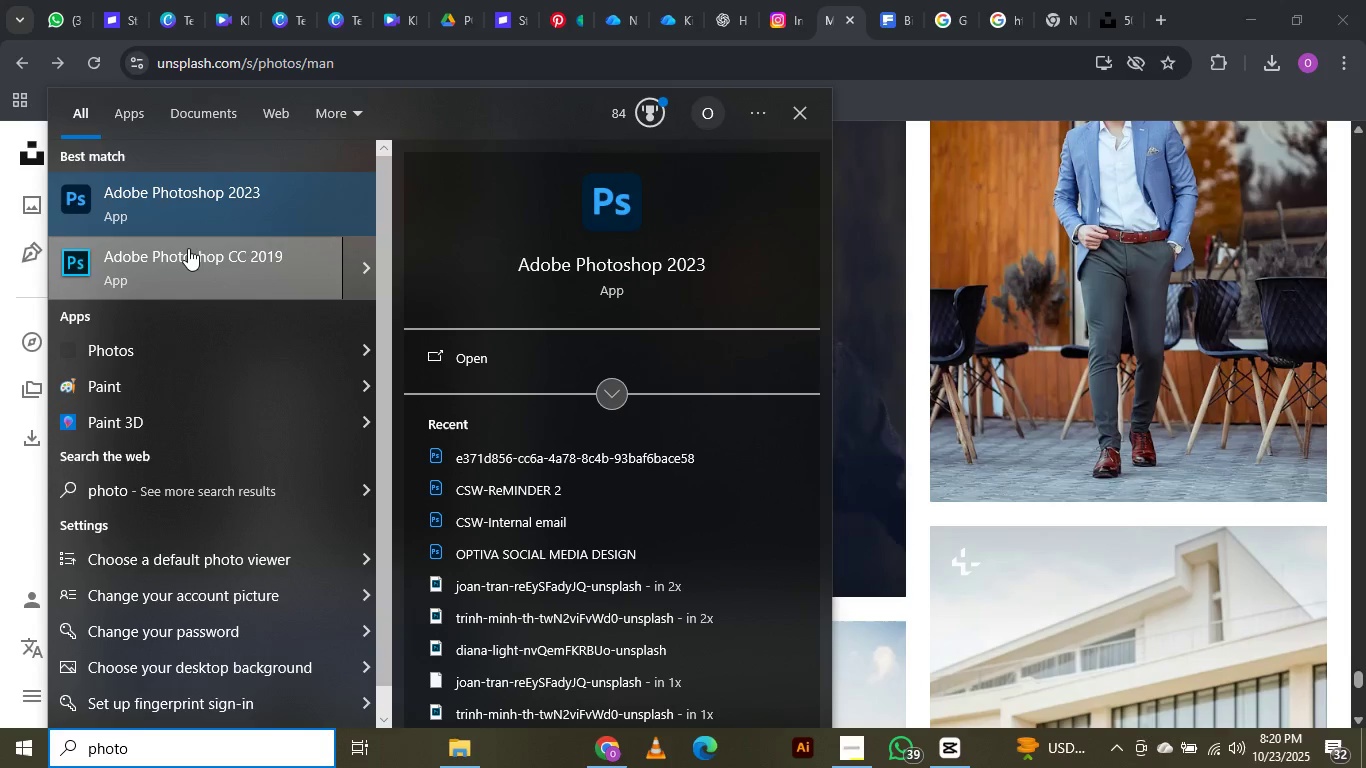 
left_click([191, 249])
 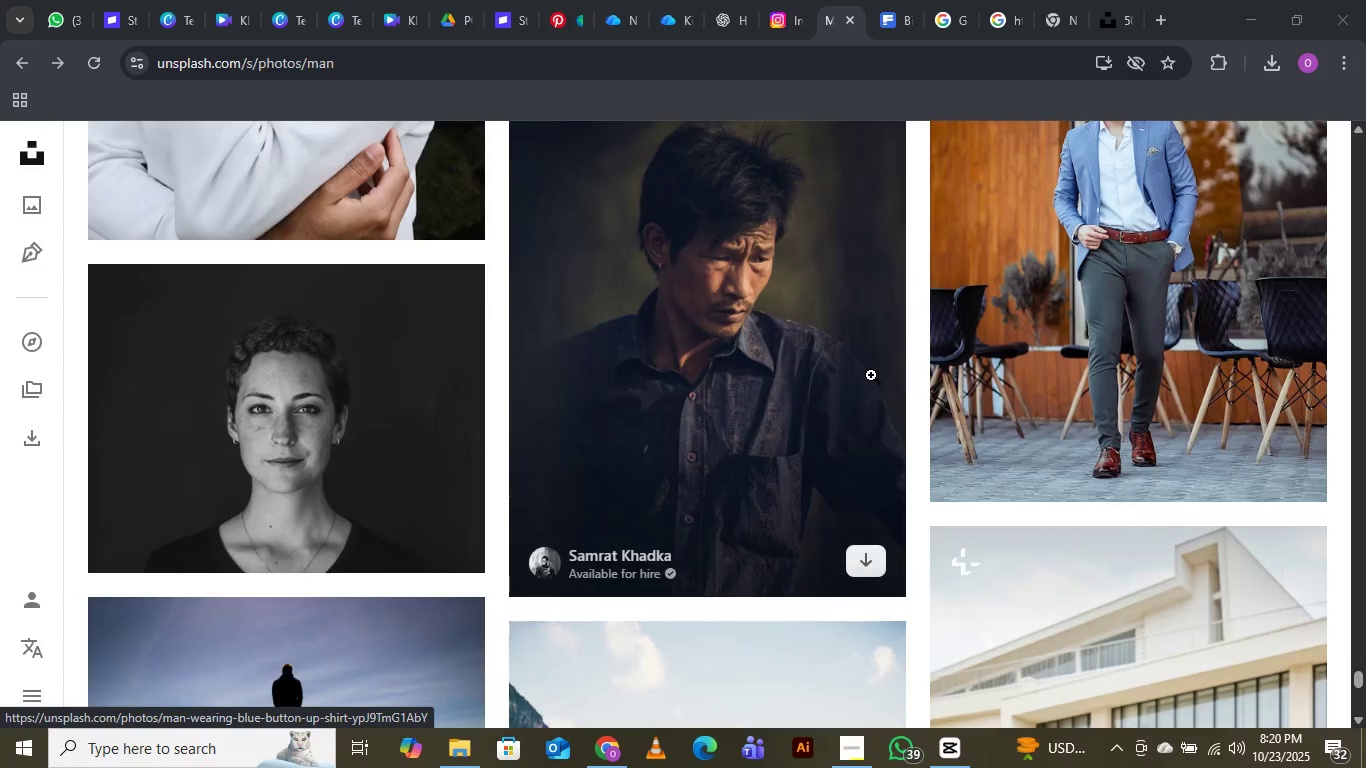 
scroll: coordinate [701, 276], scroll_direction: down, amount: 15.0
 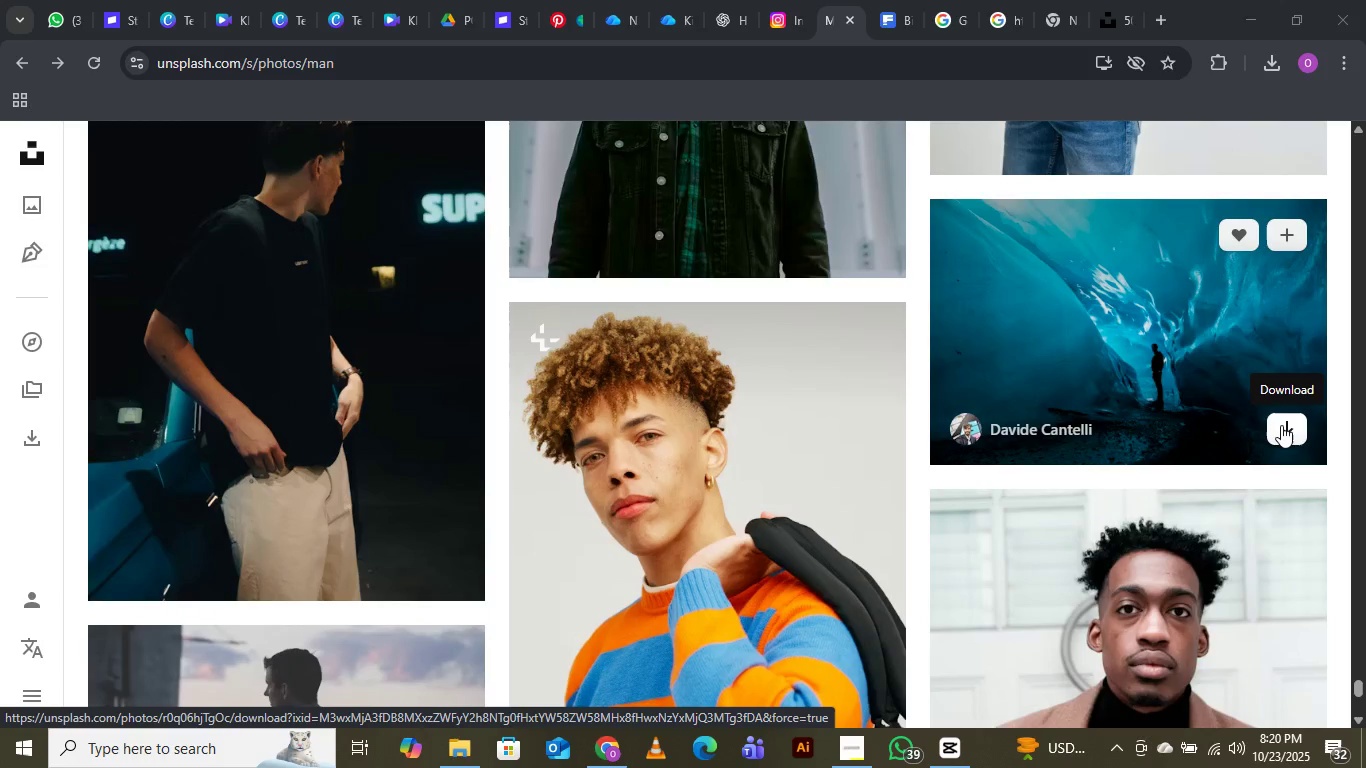 
left_click([1281, 425])
 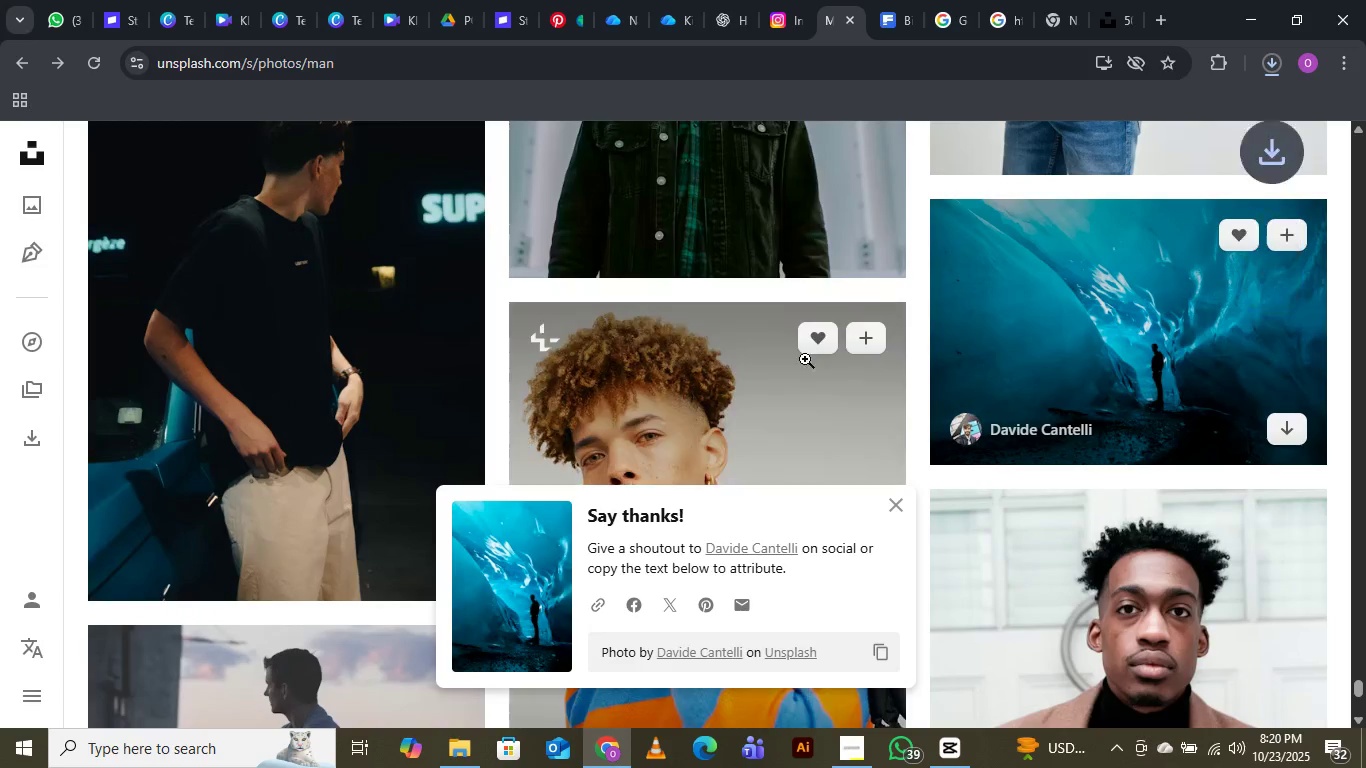 
scroll: coordinate [793, 306], scroll_direction: down, amount: 13.0
 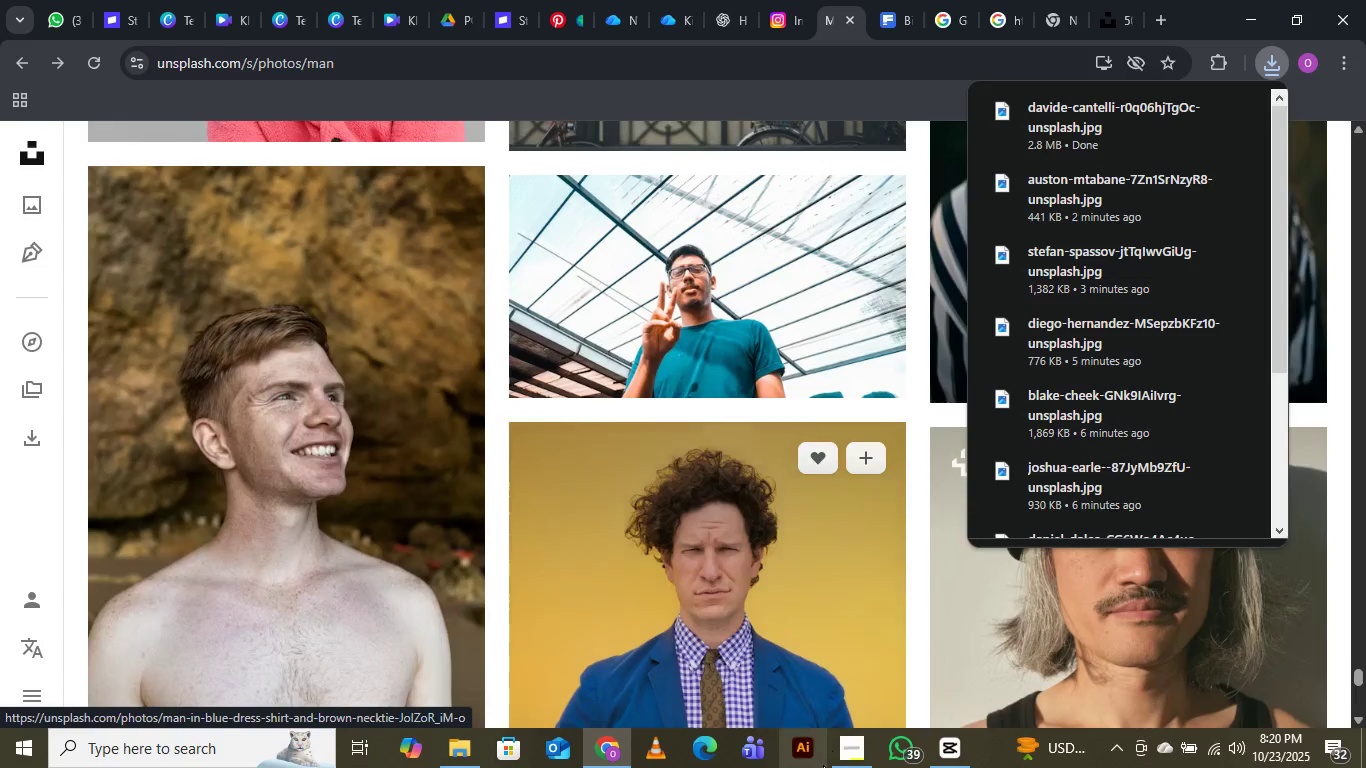 
mouse_move([966, 731])
 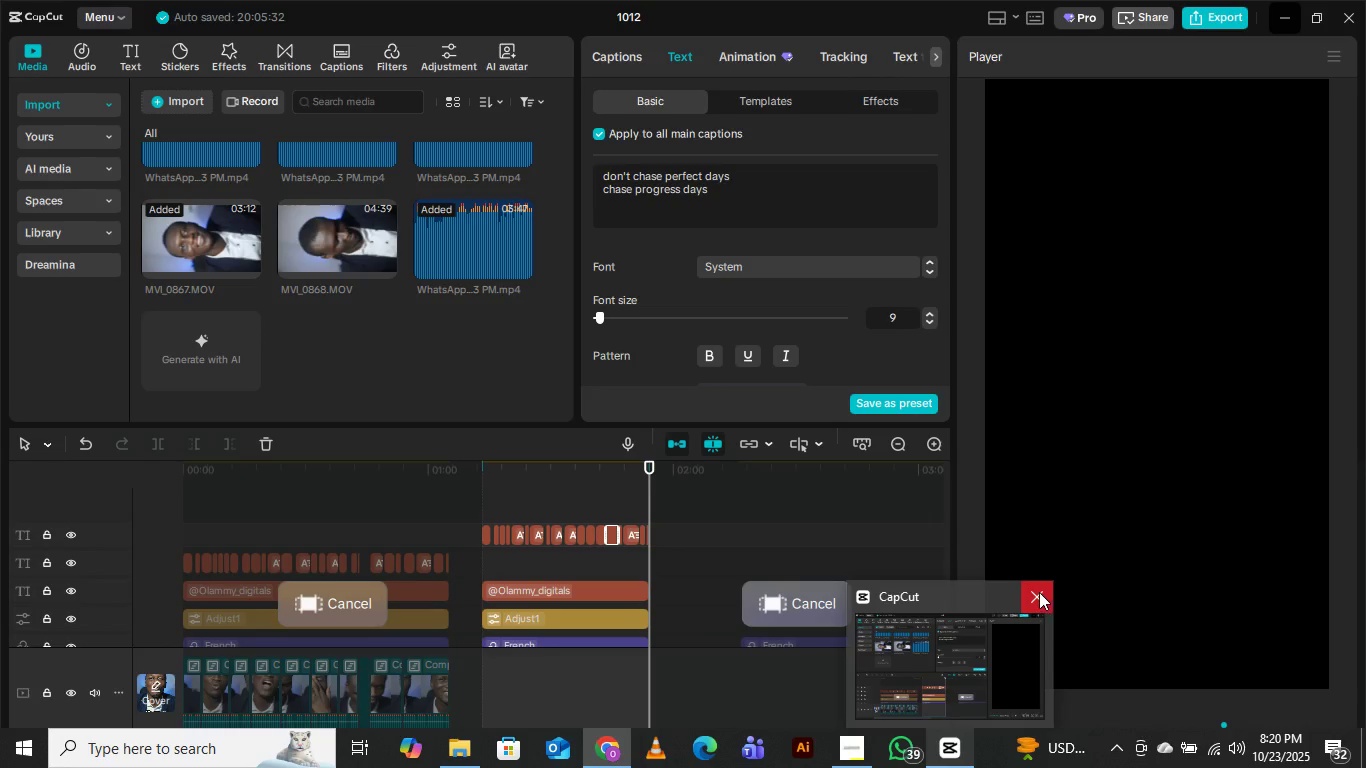 
left_click([1039, 592])
 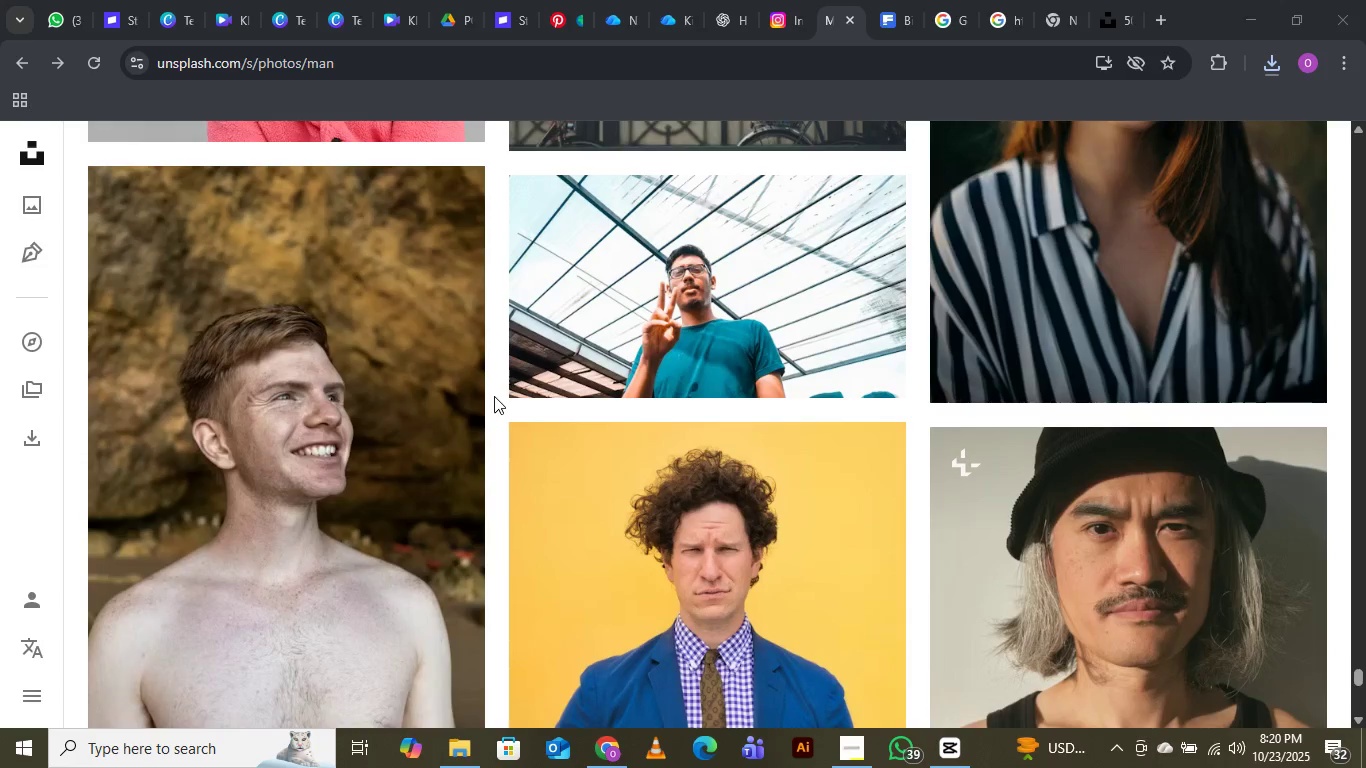 
scroll: coordinate [493, 396], scroll_direction: down, amount: 3.0
 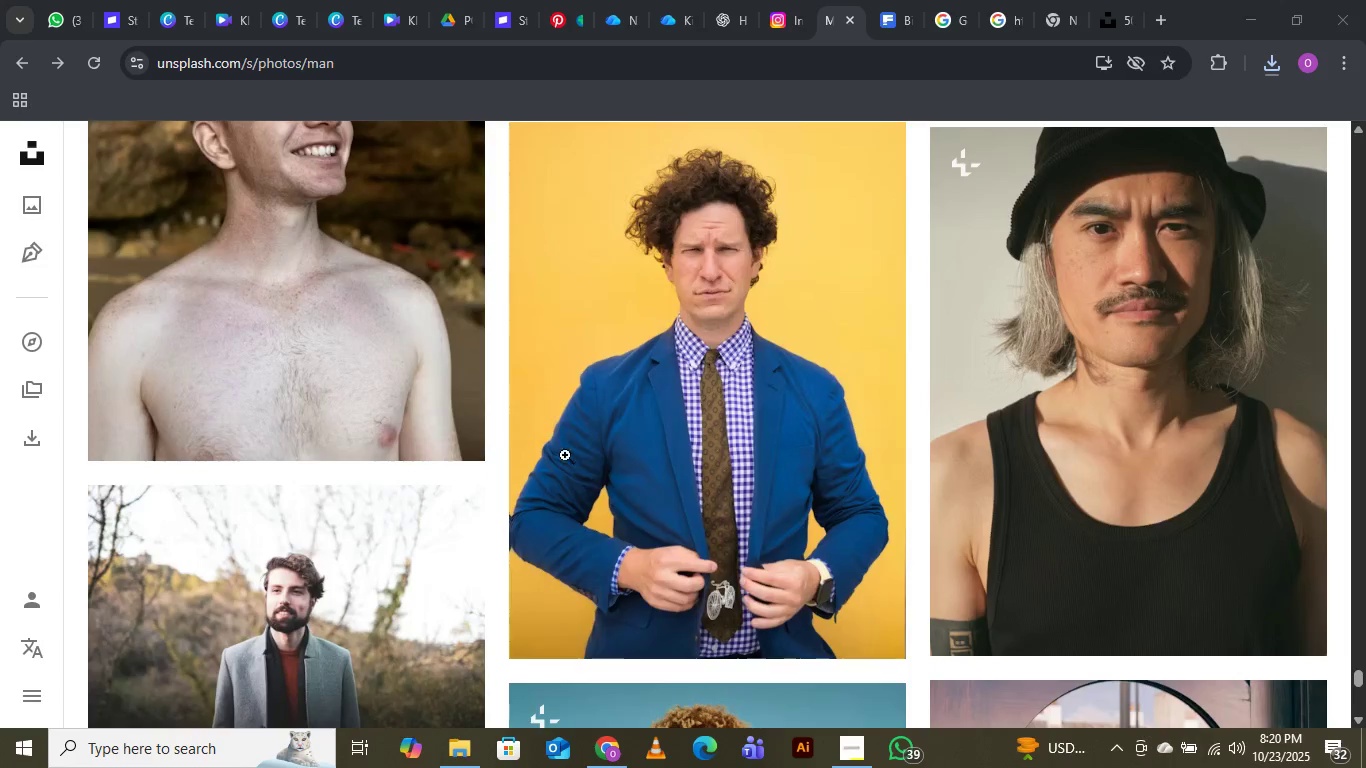 
scroll: coordinate [590, 461], scroll_direction: up, amount: 4.0
 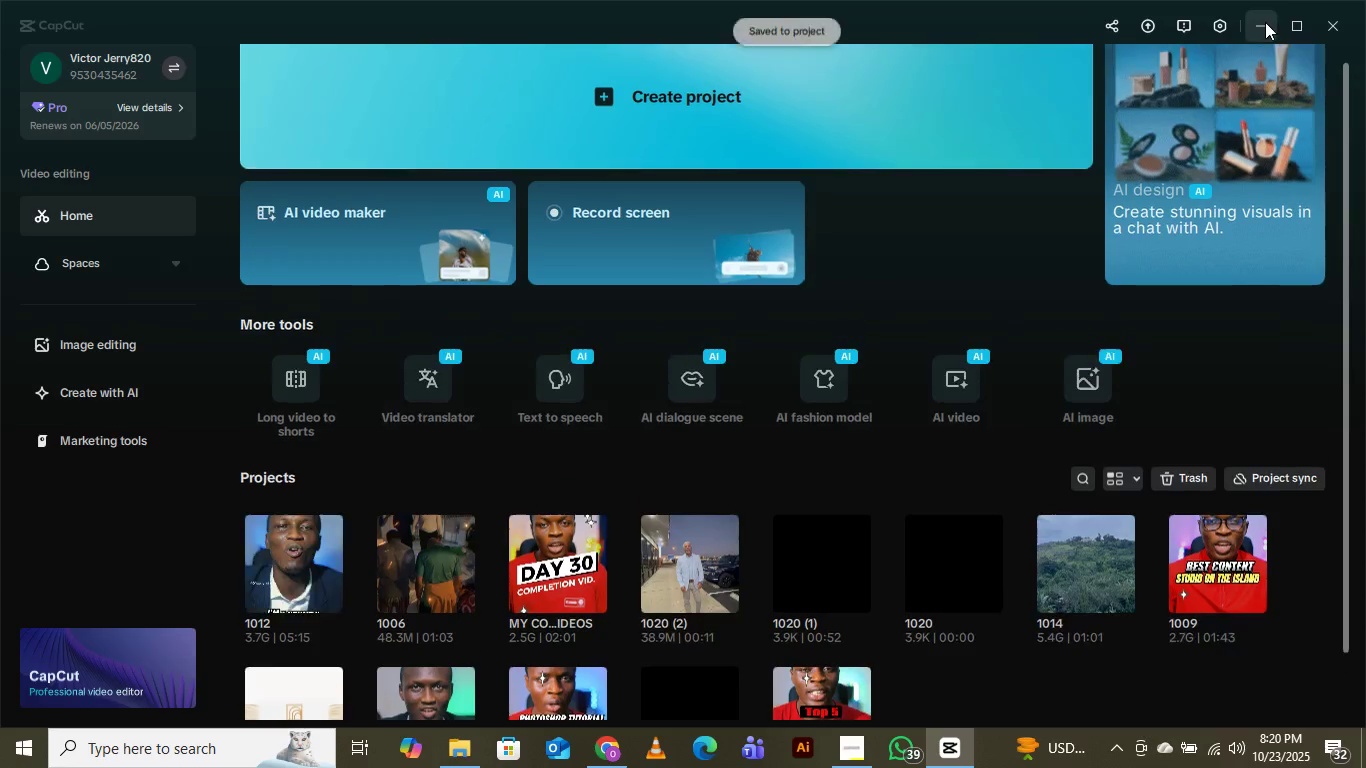 
left_click([1265, 22])
 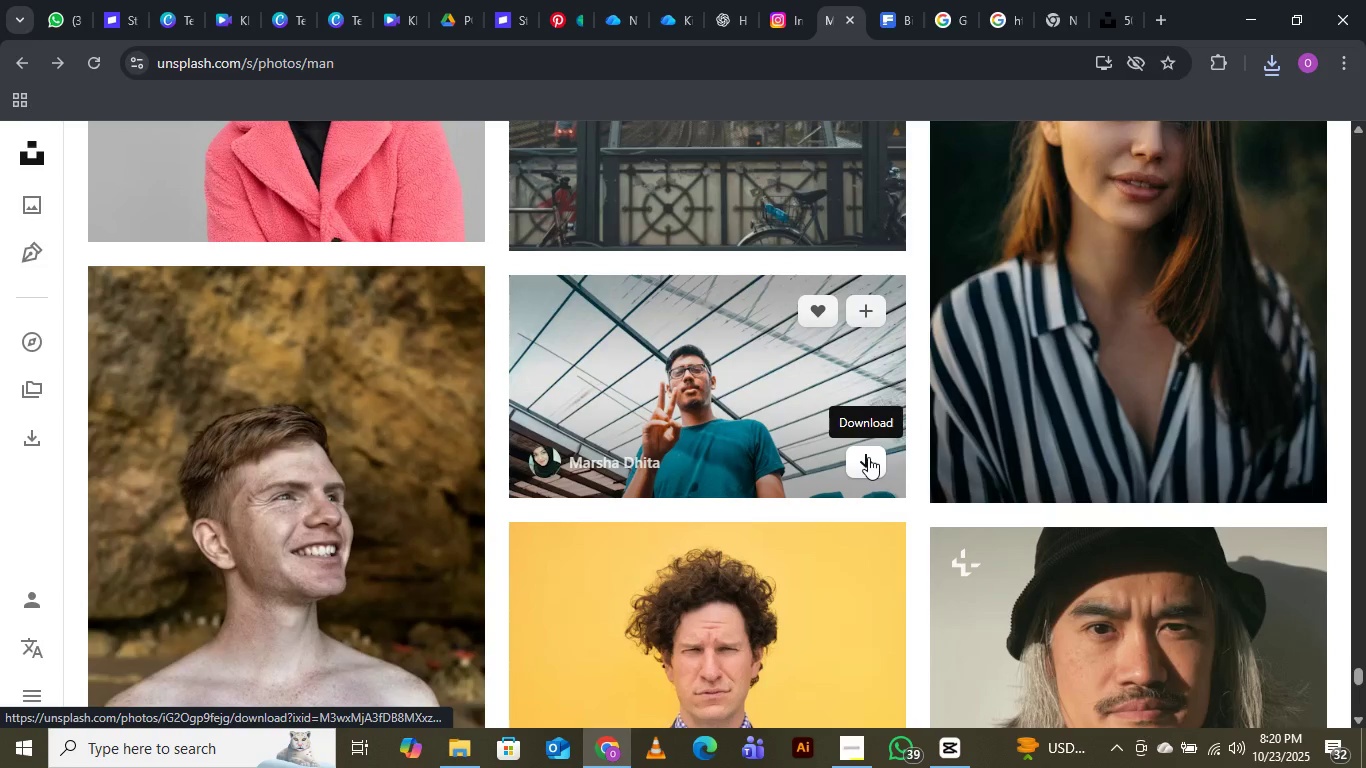 
left_click([868, 457])
 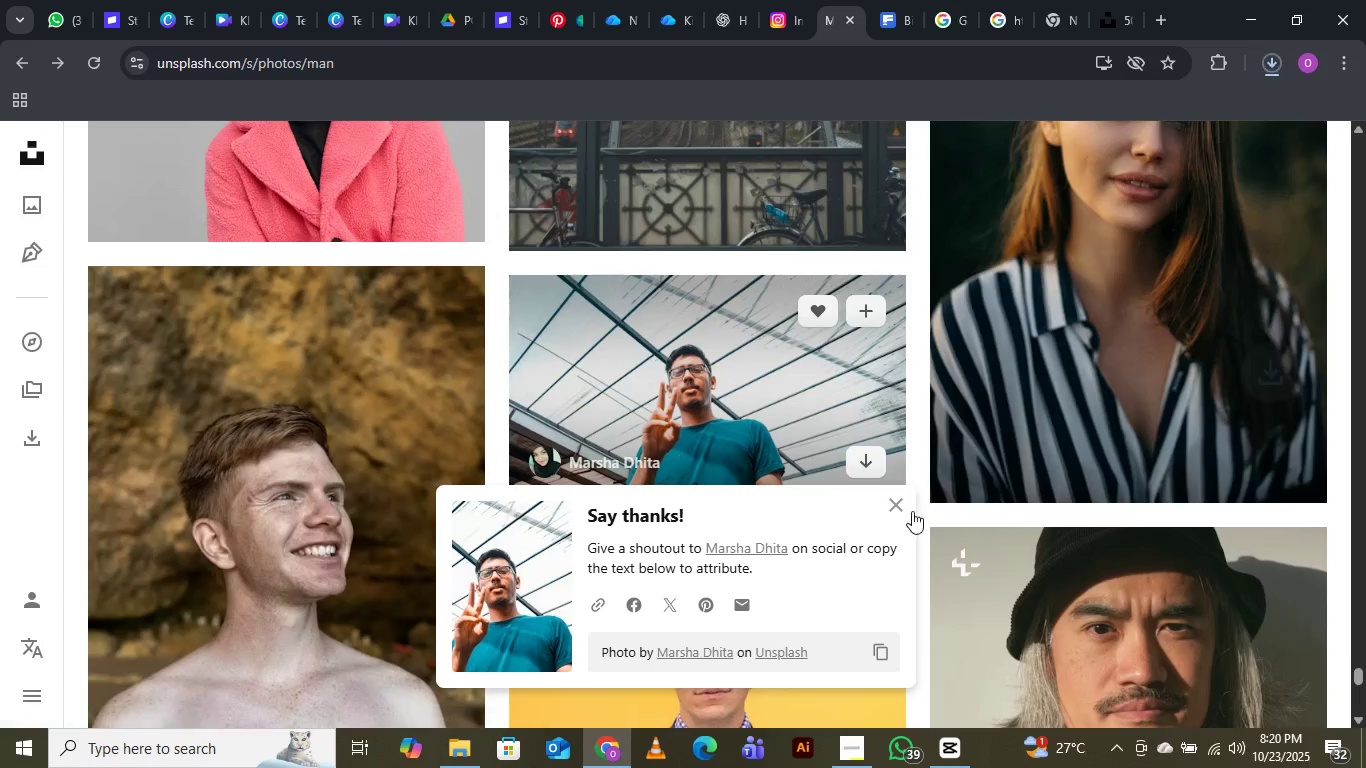 
left_click([902, 503])
 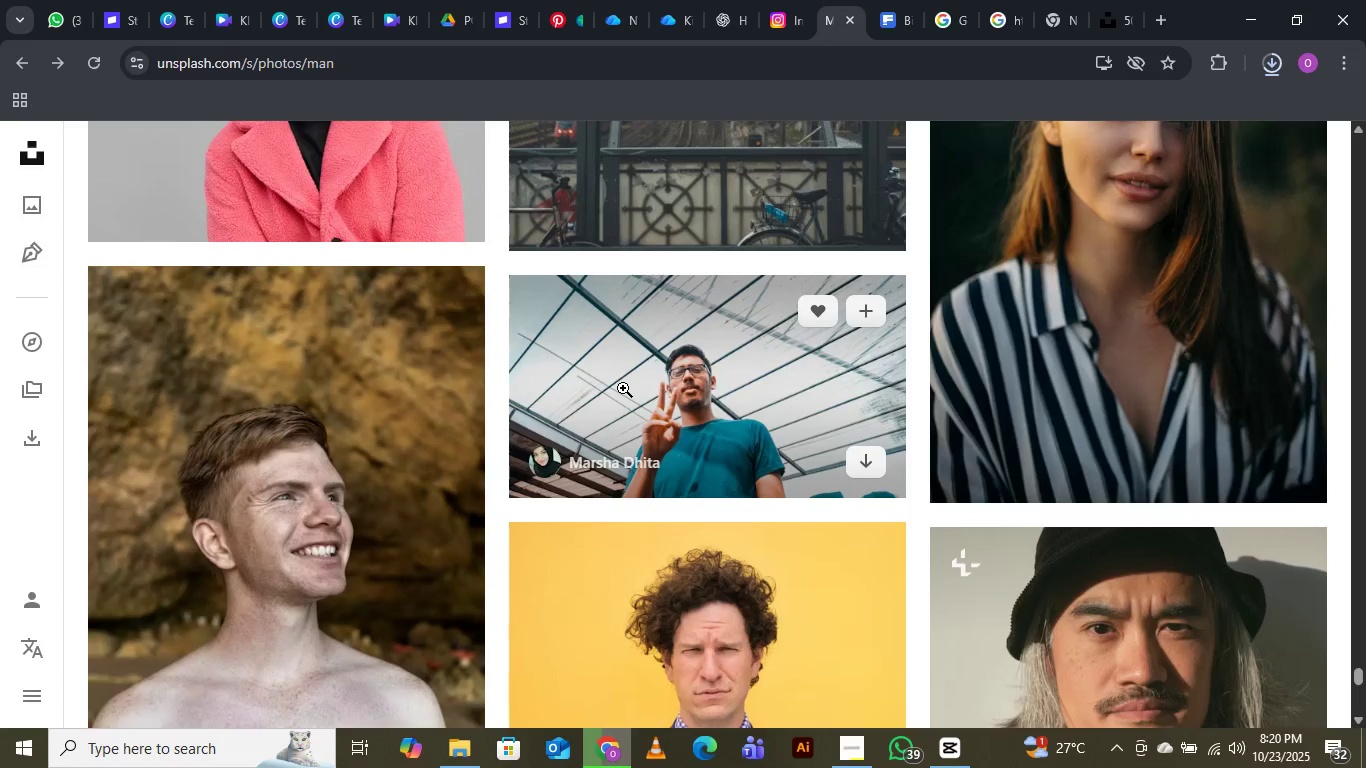 
scroll: coordinate [623, 376], scroll_direction: down, amount: 19.0
 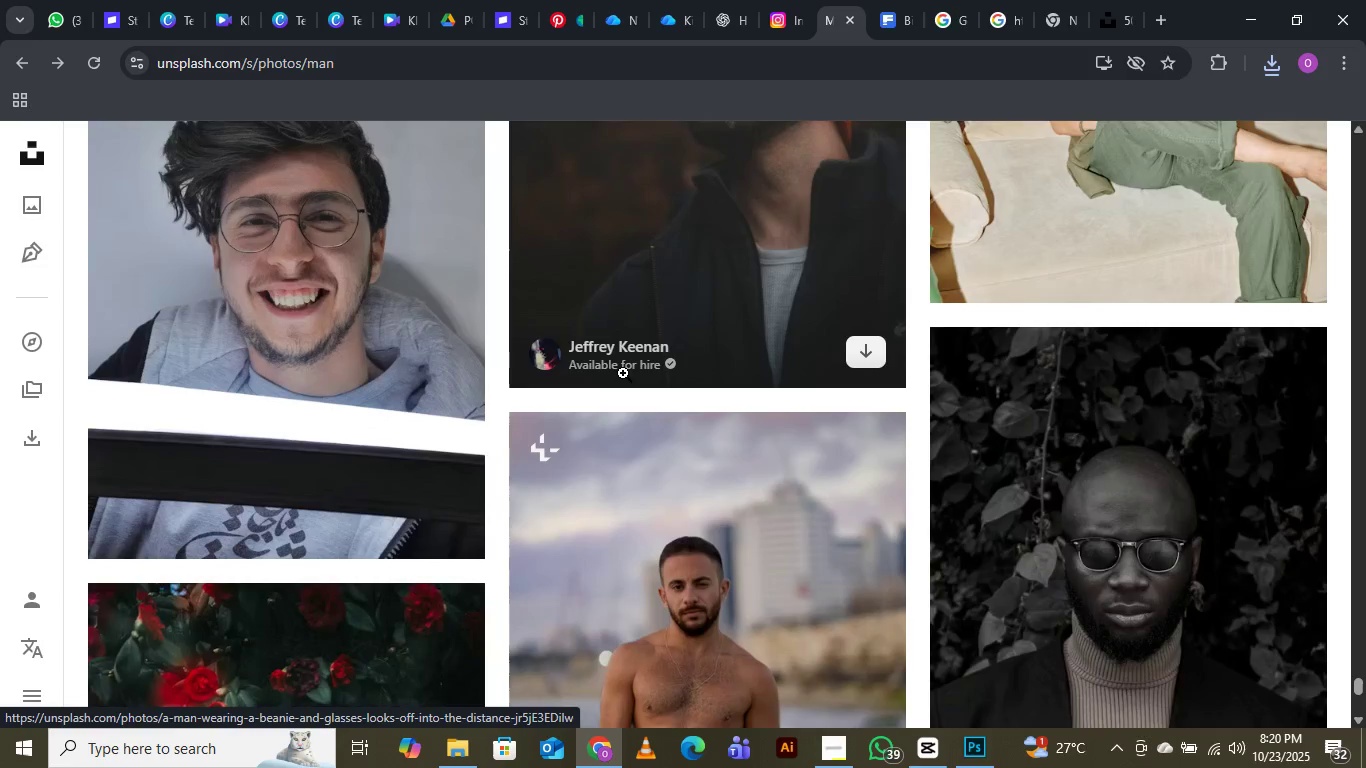 
scroll: coordinate [623, 373], scroll_direction: down, amount: 4.0
 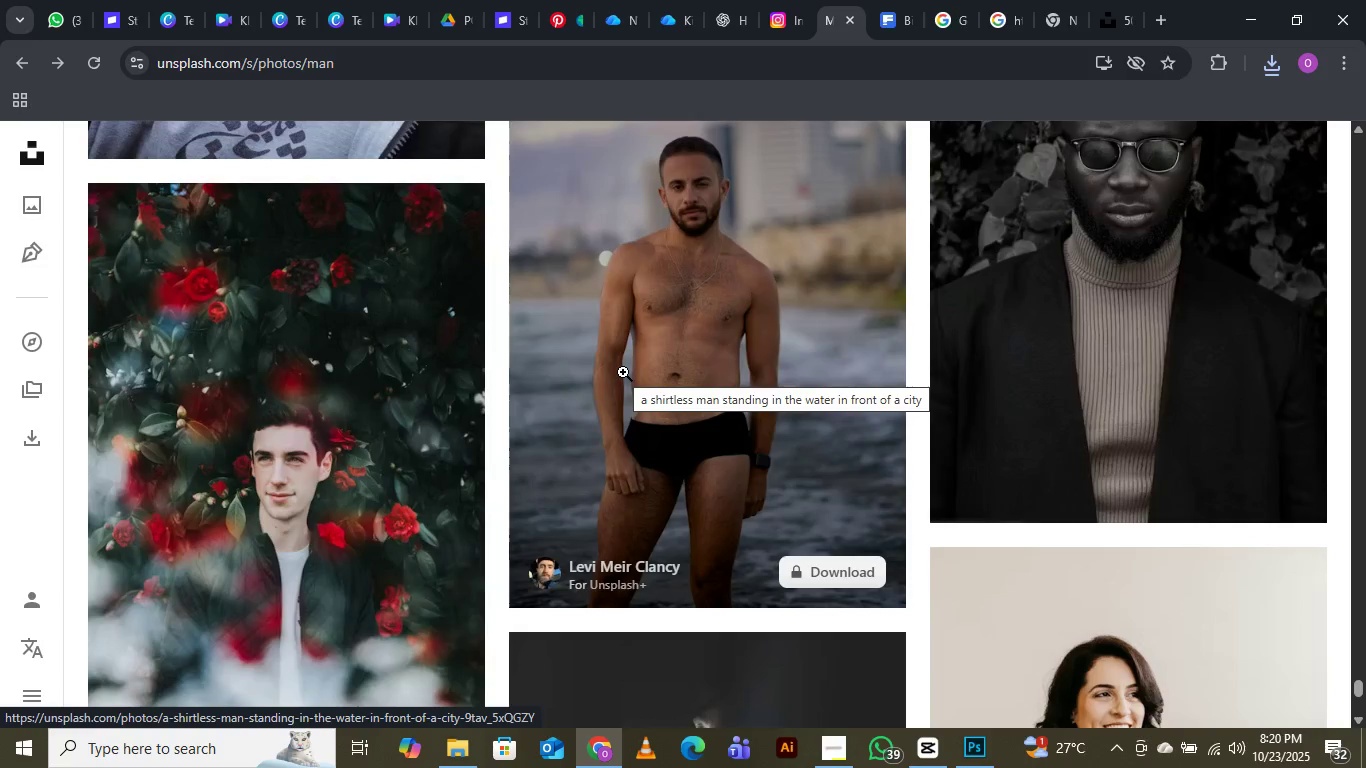 
scroll: coordinate [624, 372], scroll_direction: up, amount: 4.0
 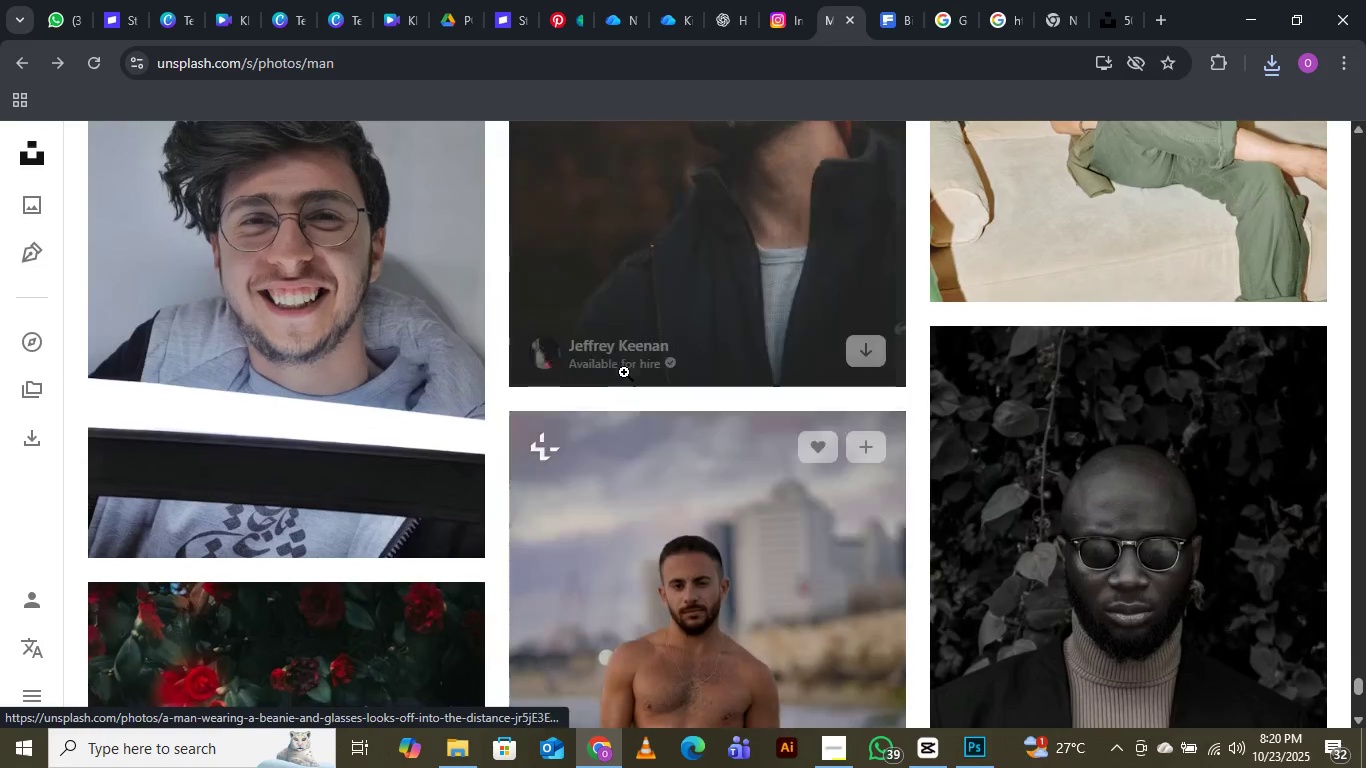 
scroll: coordinate [639, 428], scroll_direction: down, amount: 13.0
 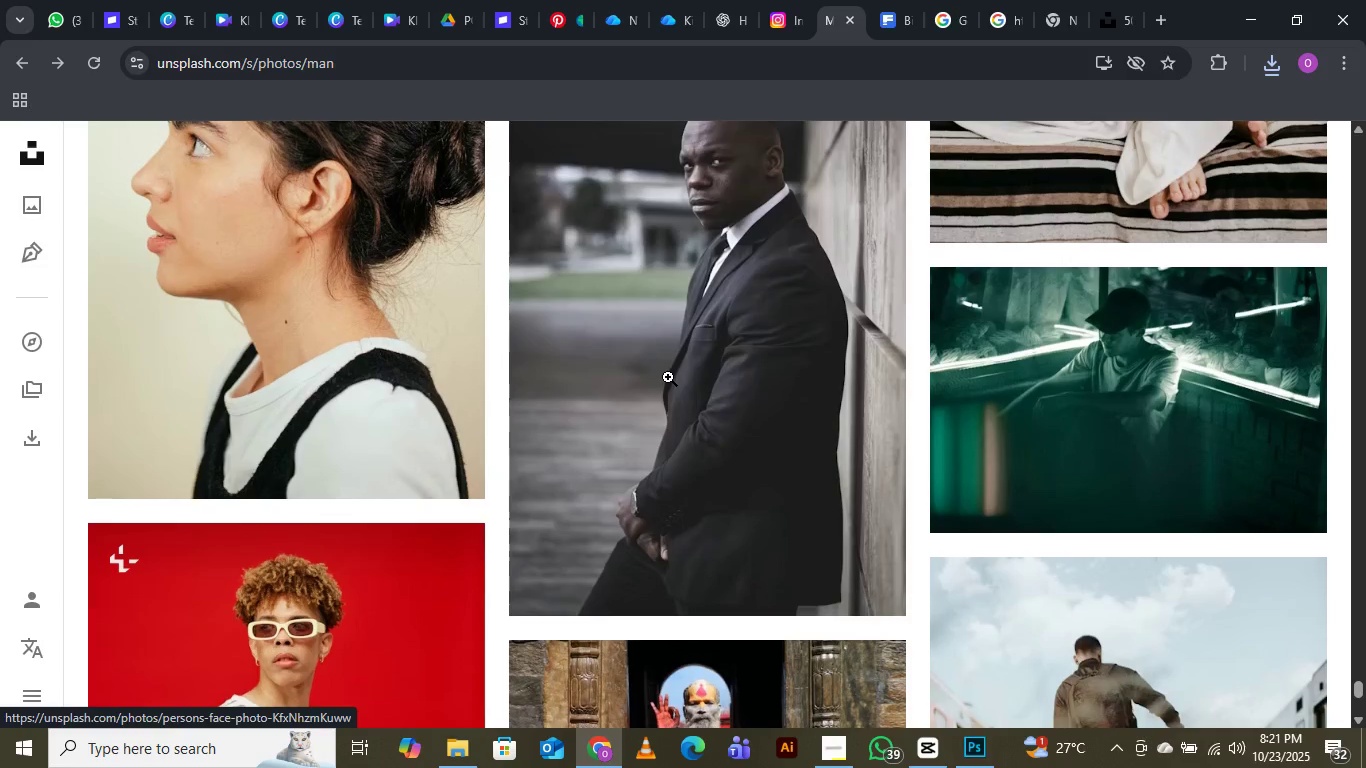 
scroll: coordinate [668, 377], scroll_direction: up, amount: 2.0
 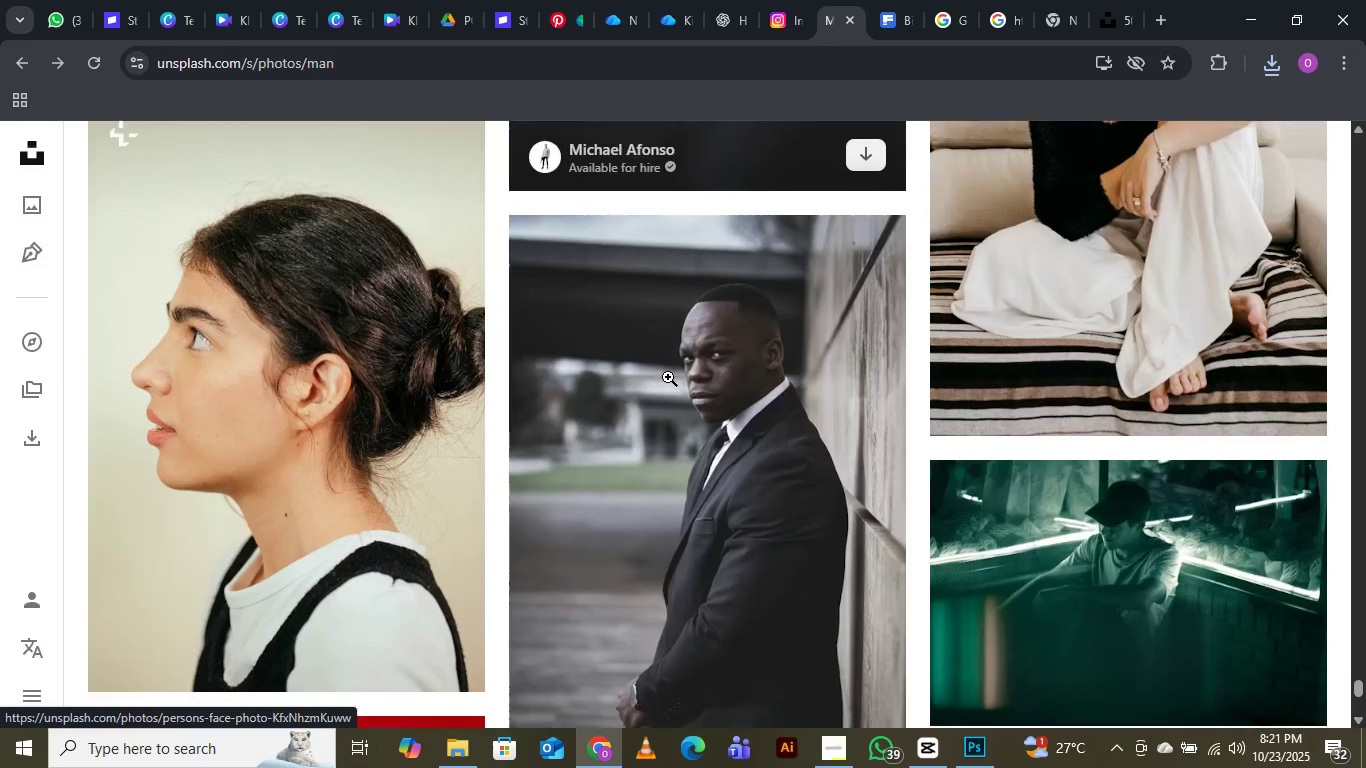 
scroll: coordinate [667, 377], scroll_direction: down, amount: 15.0
 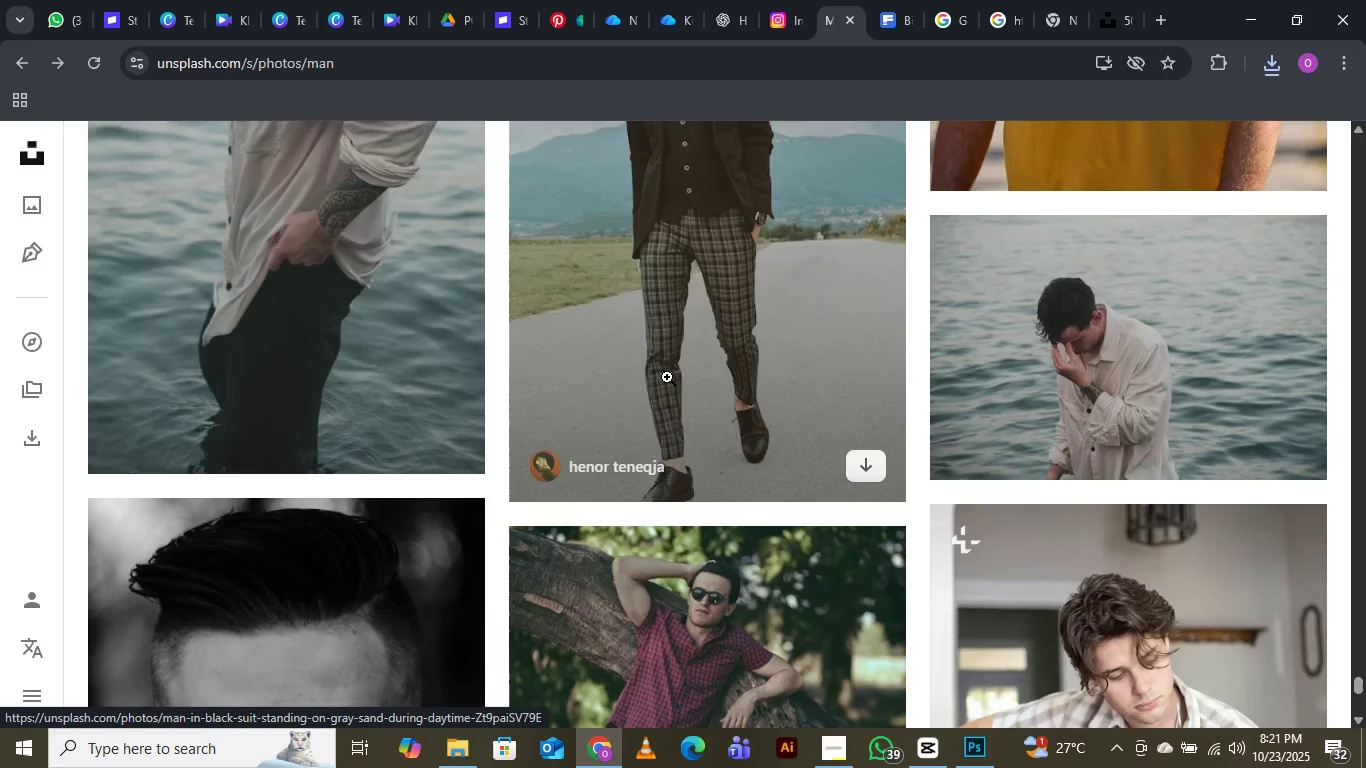 
scroll: coordinate [667, 377], scroll_direction: down, amount: 19.0
 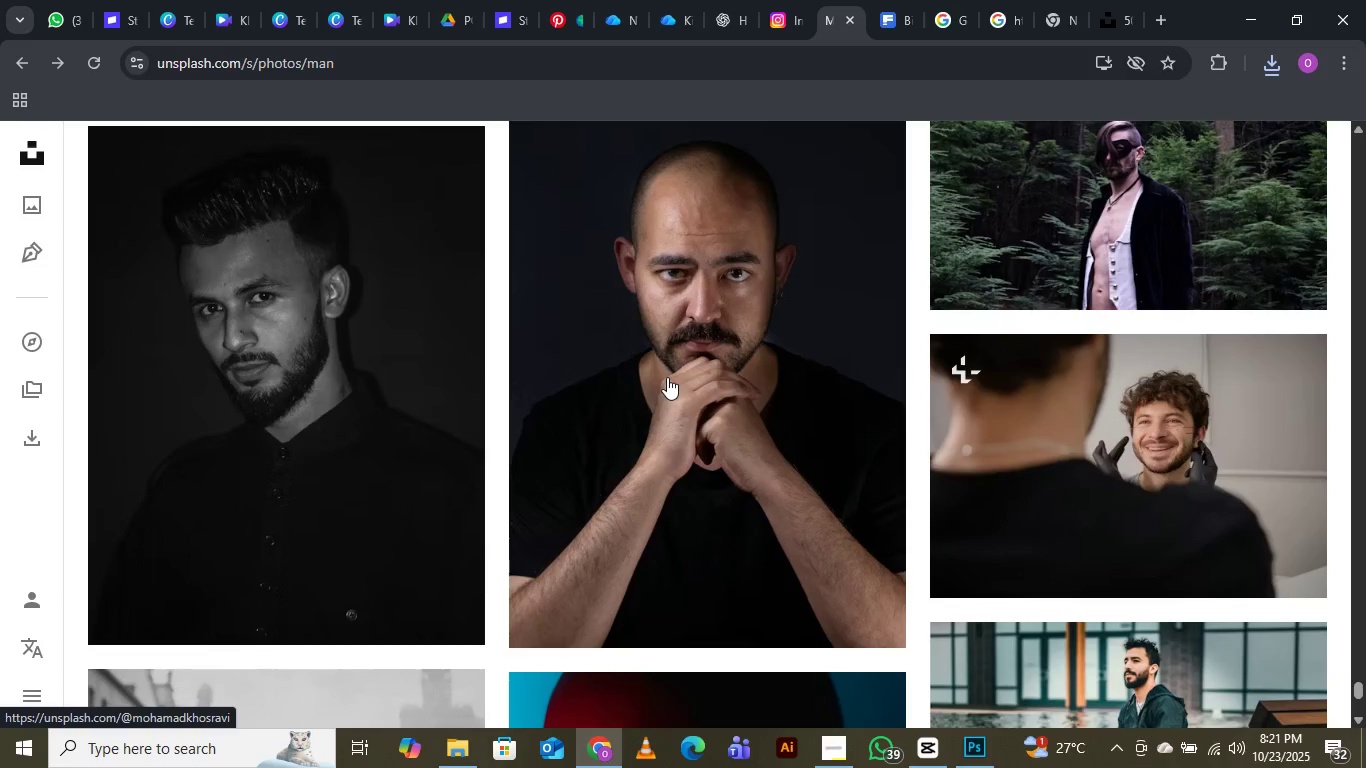 
scroll: coordinate [667, 377], scroll_direction: down, amount: 18.0
 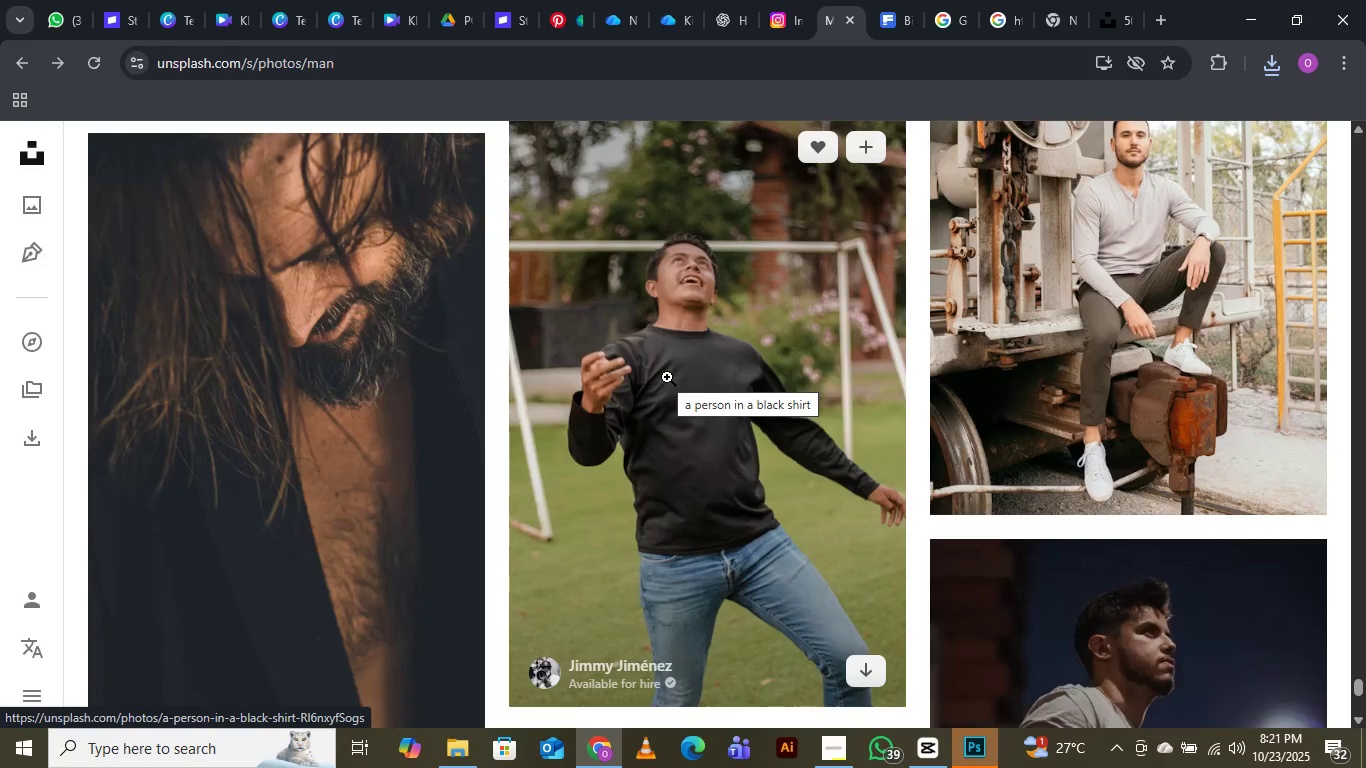 
scroll: coordinate [667, 377], scroll_direction: down, amount: 6.0
 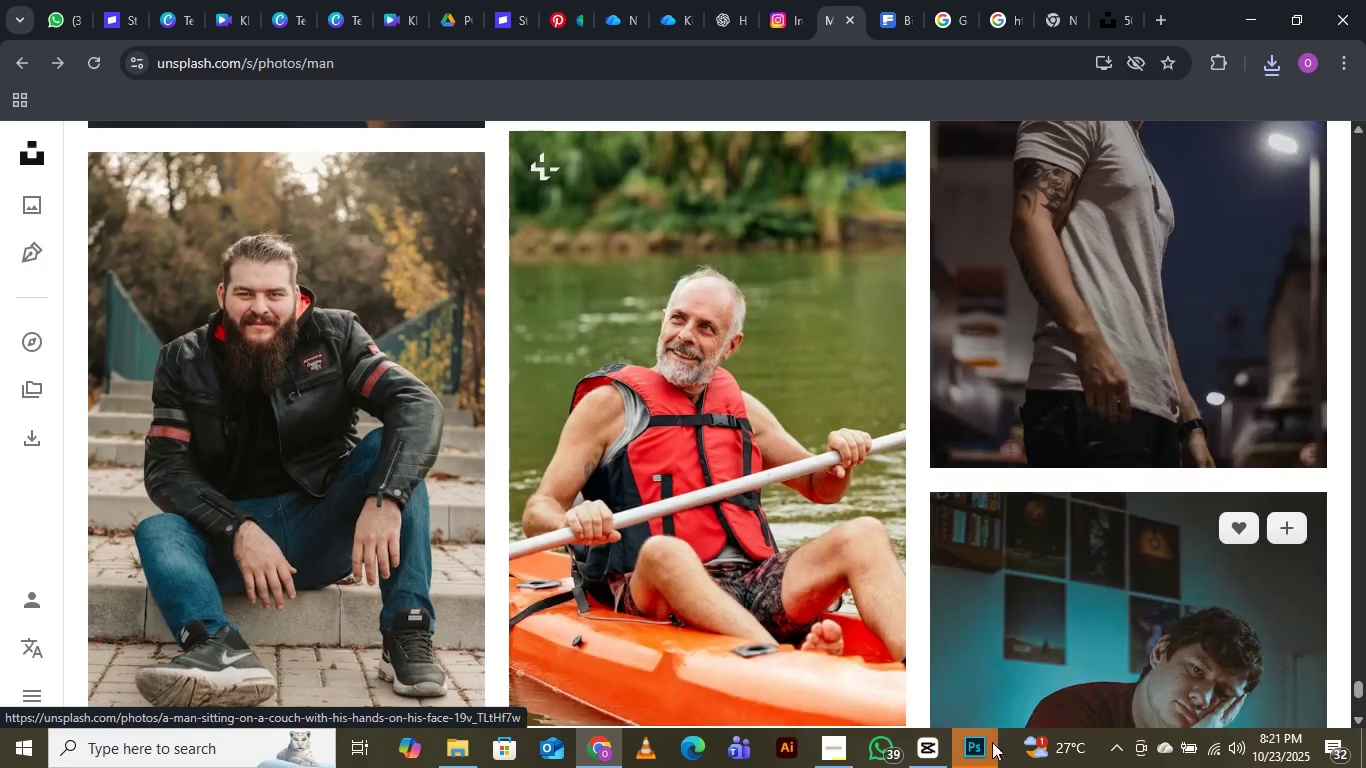 
mouse_move([971, 724])
 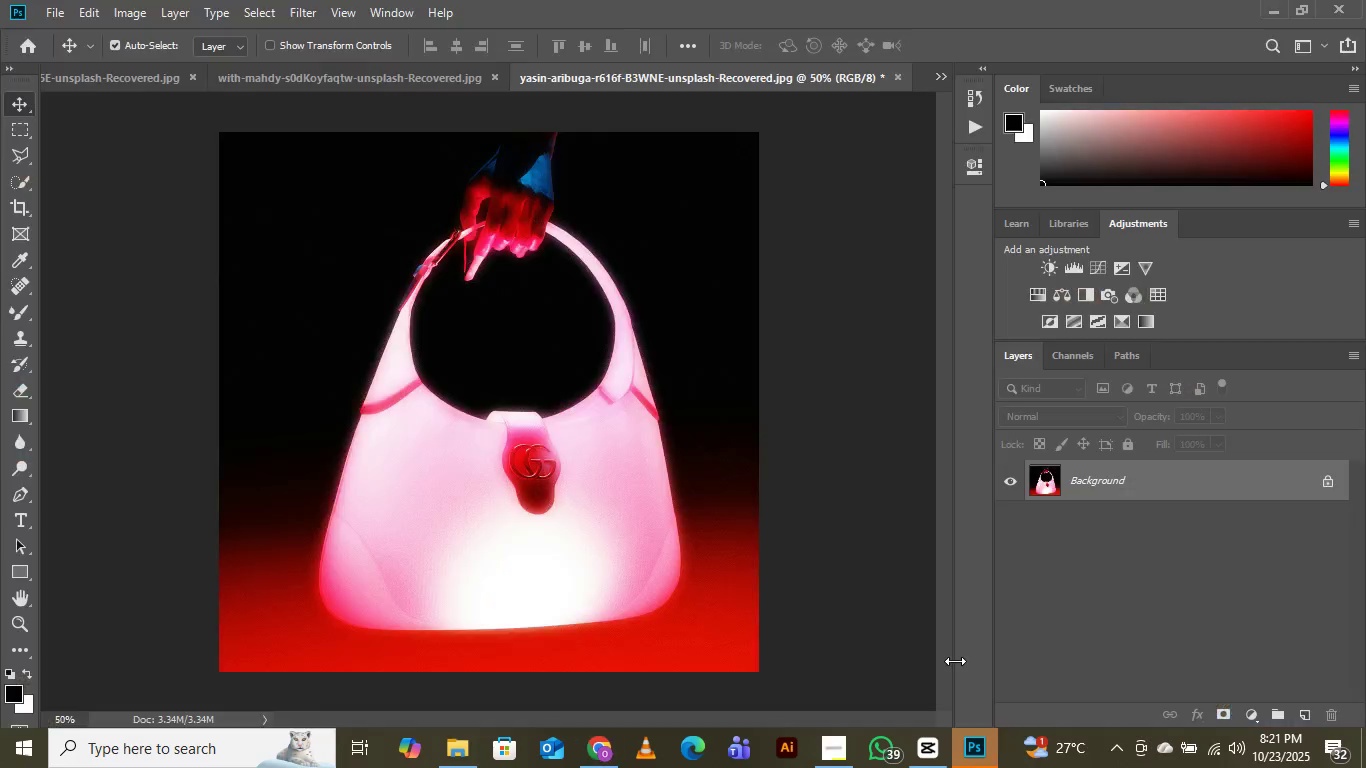 
left_click([955, 661])
 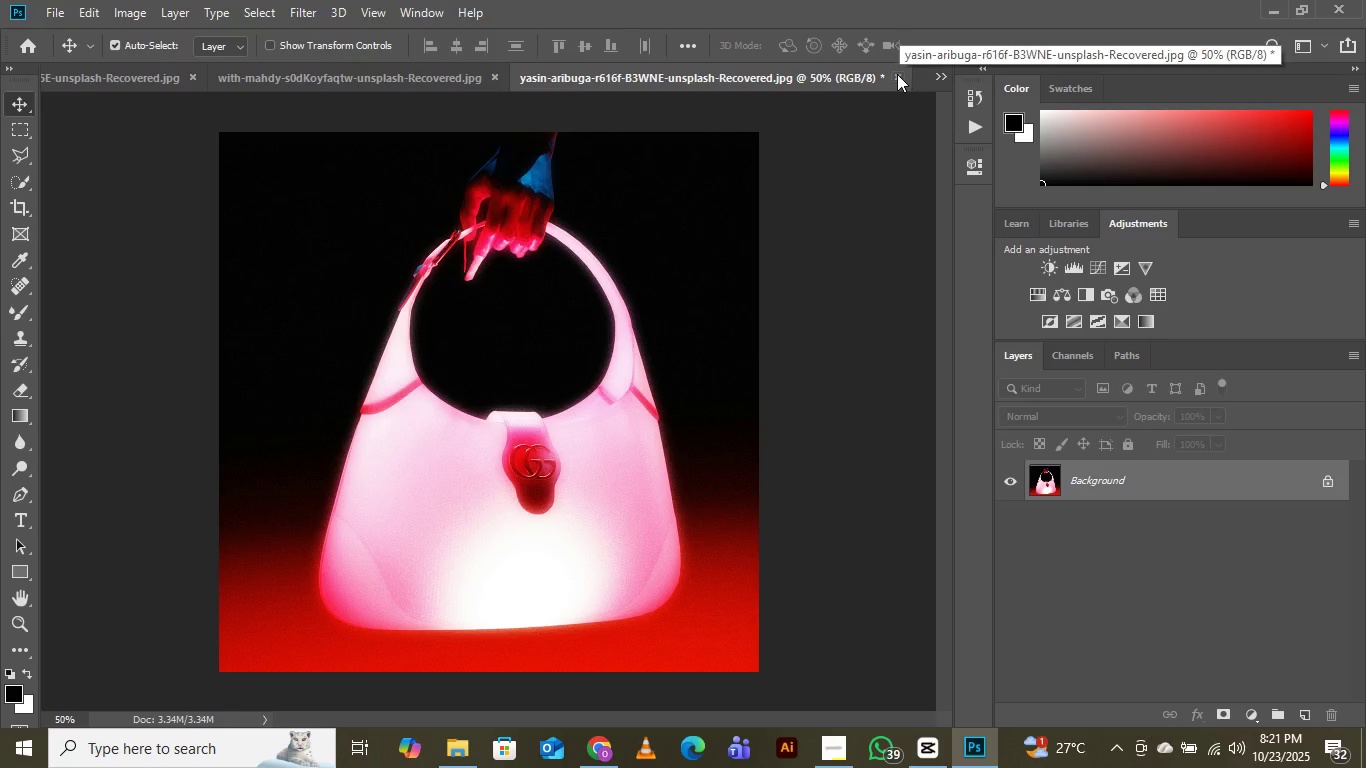 
left_click([896, 74])
 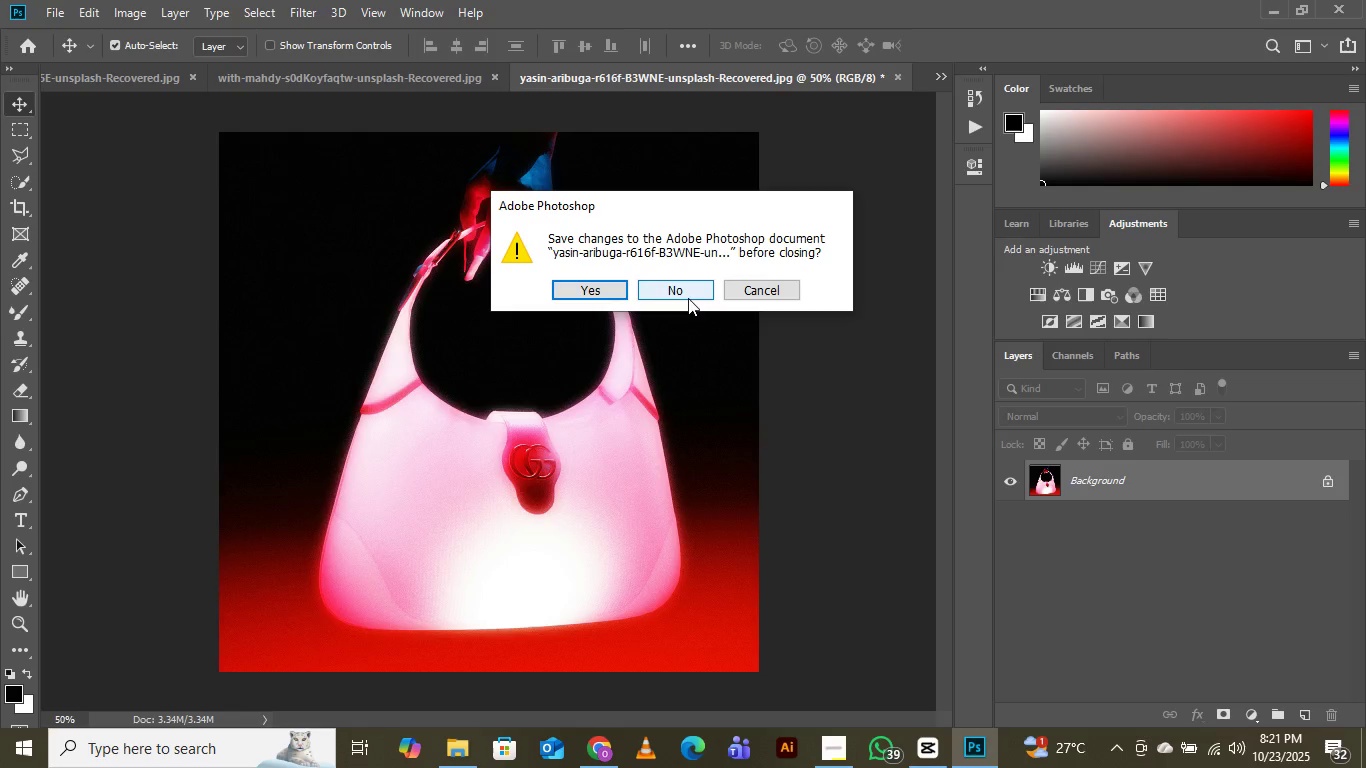 
left_click([685, 295])
 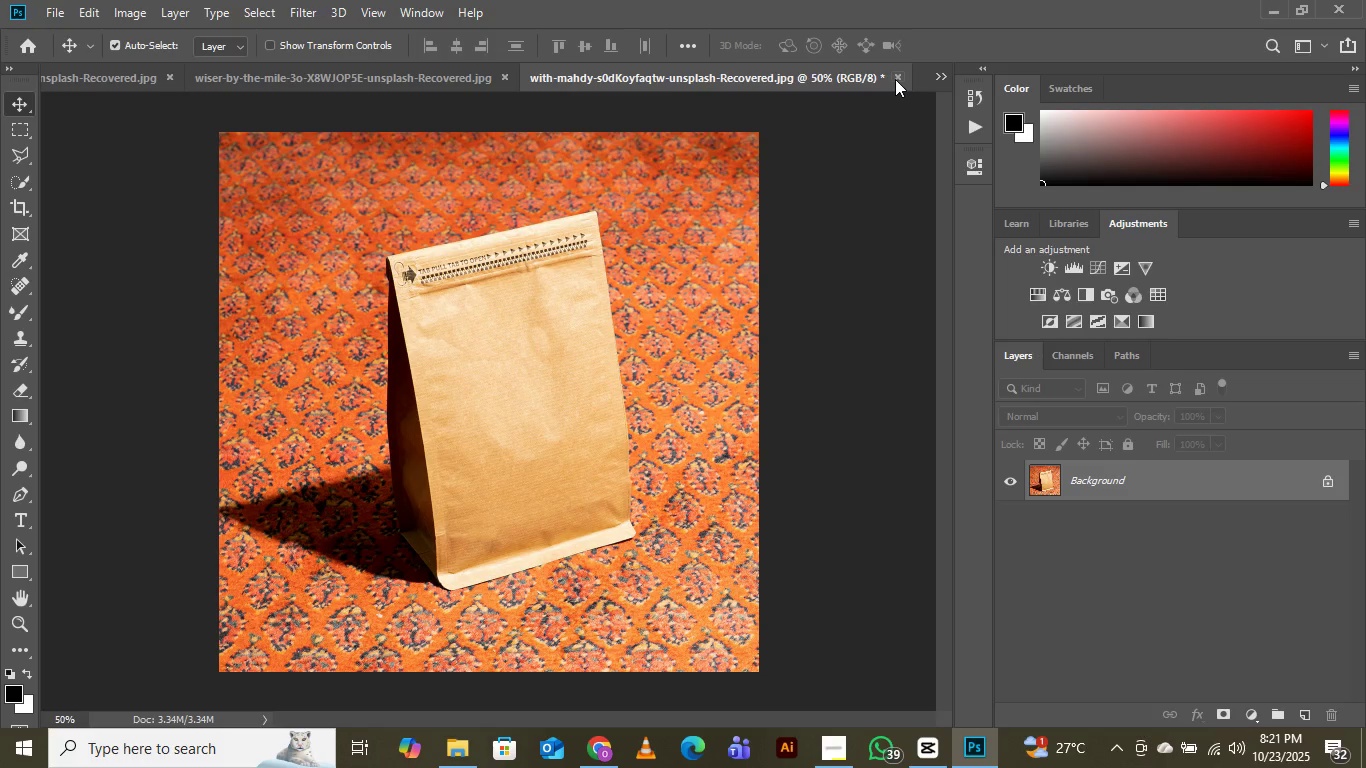 
left_click([895, 79])
 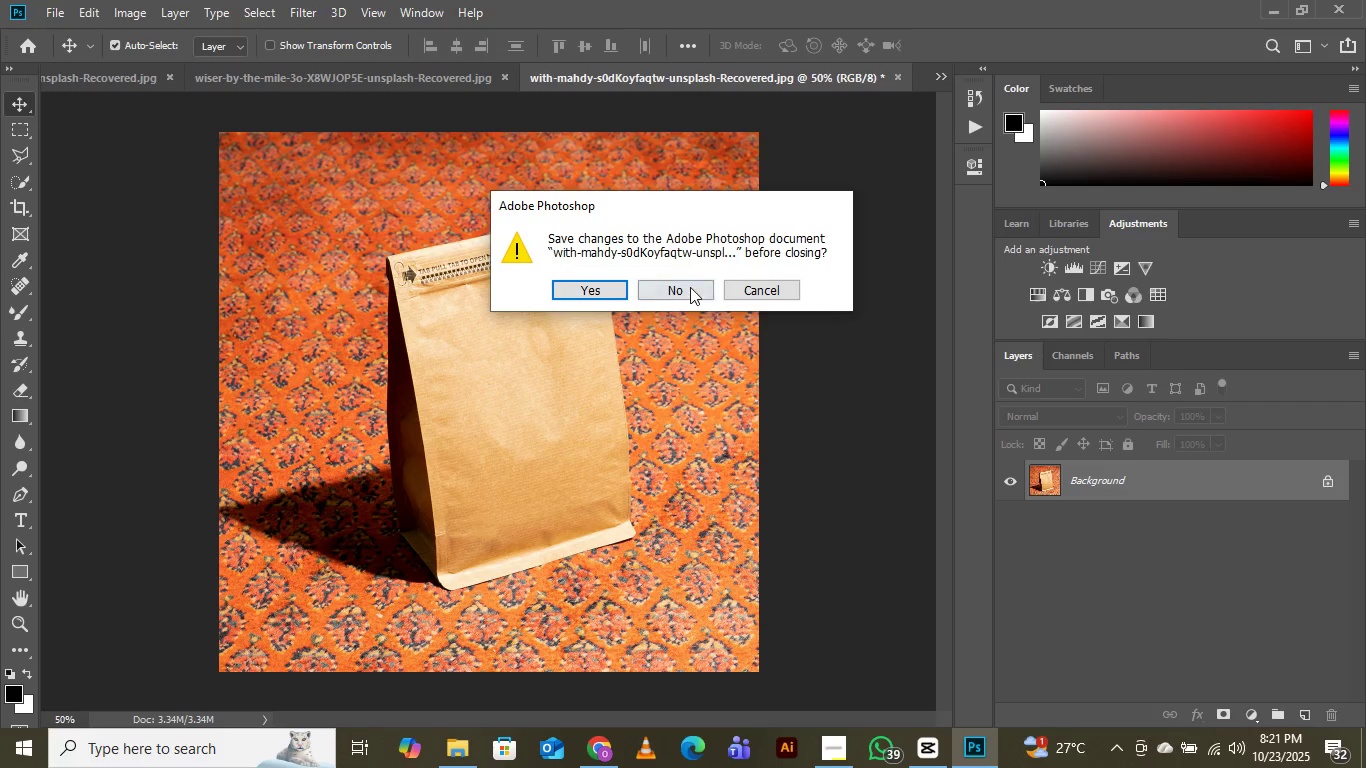 
left_click([690, 287])
 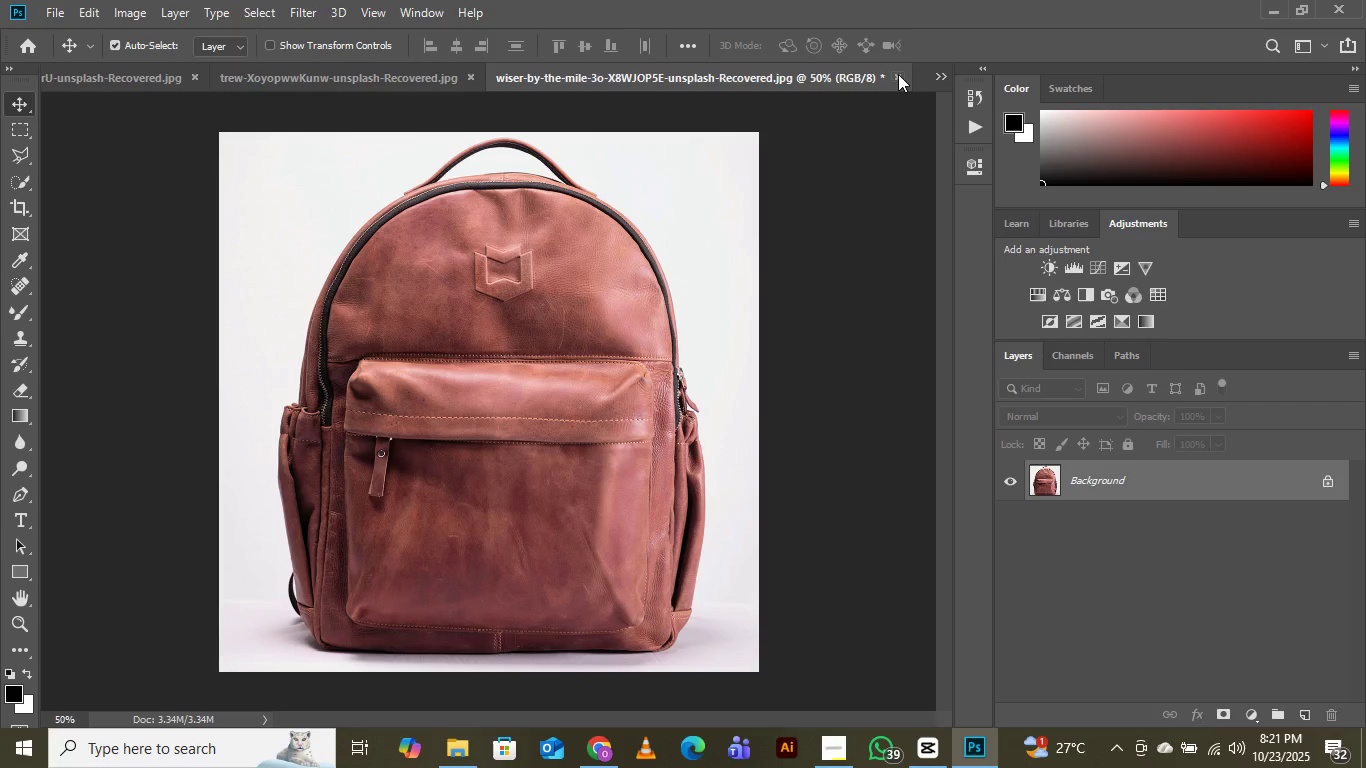 
left_click([898, 74])
 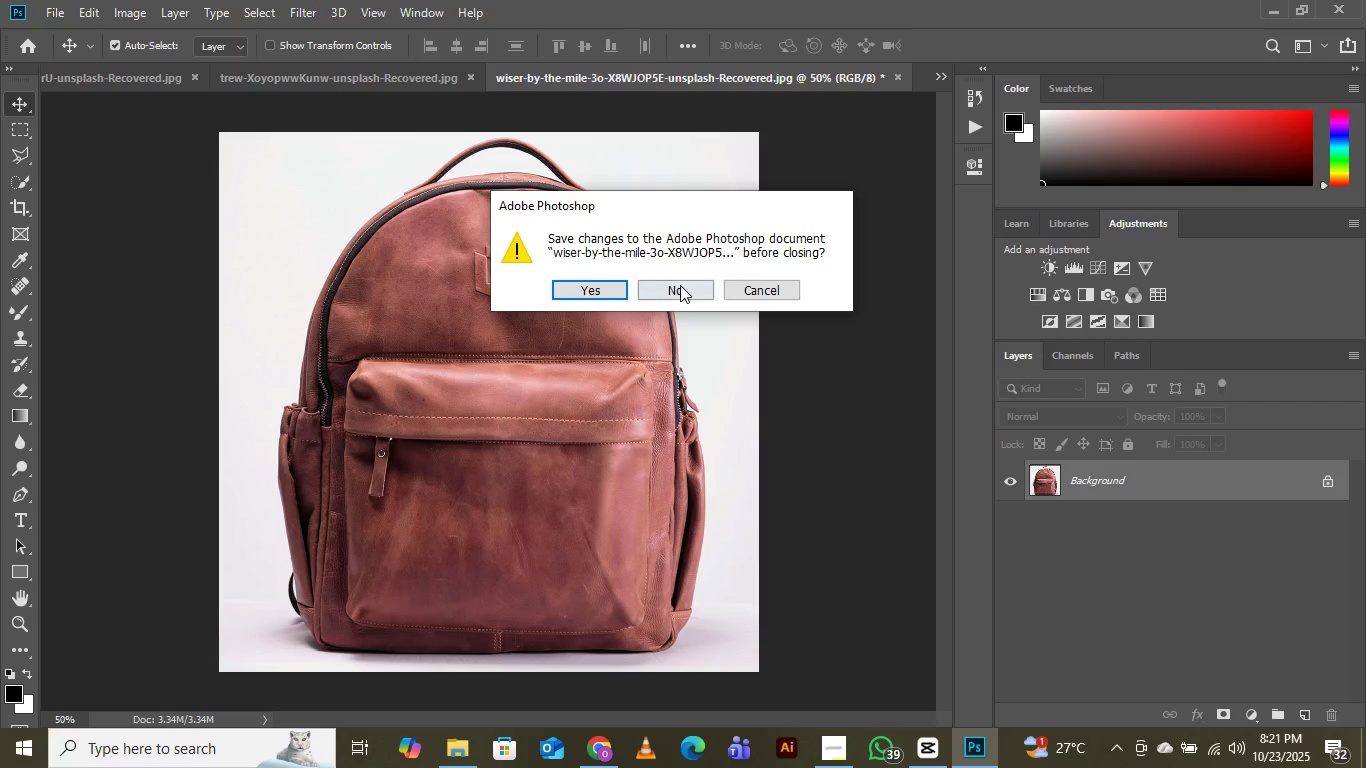 
left_click([680, 285])
 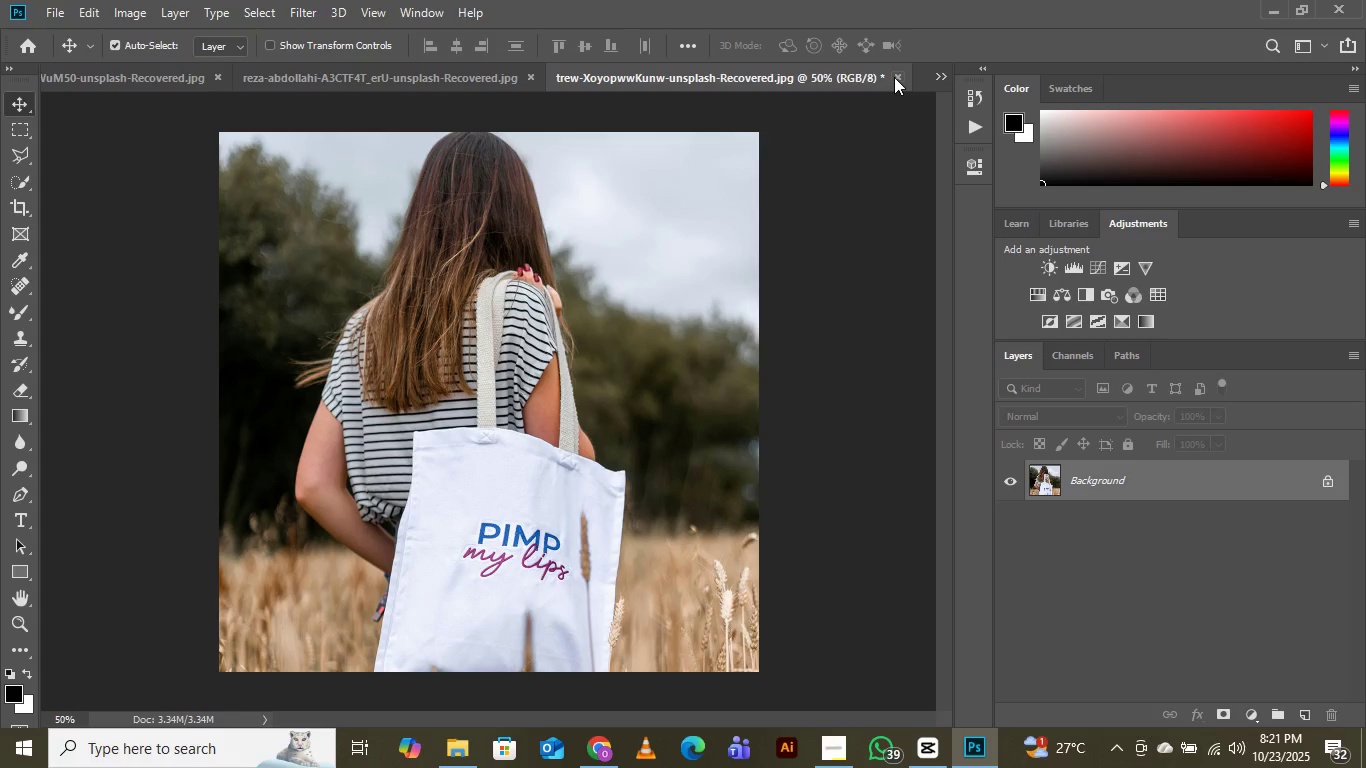 
left_click([894, 77])
 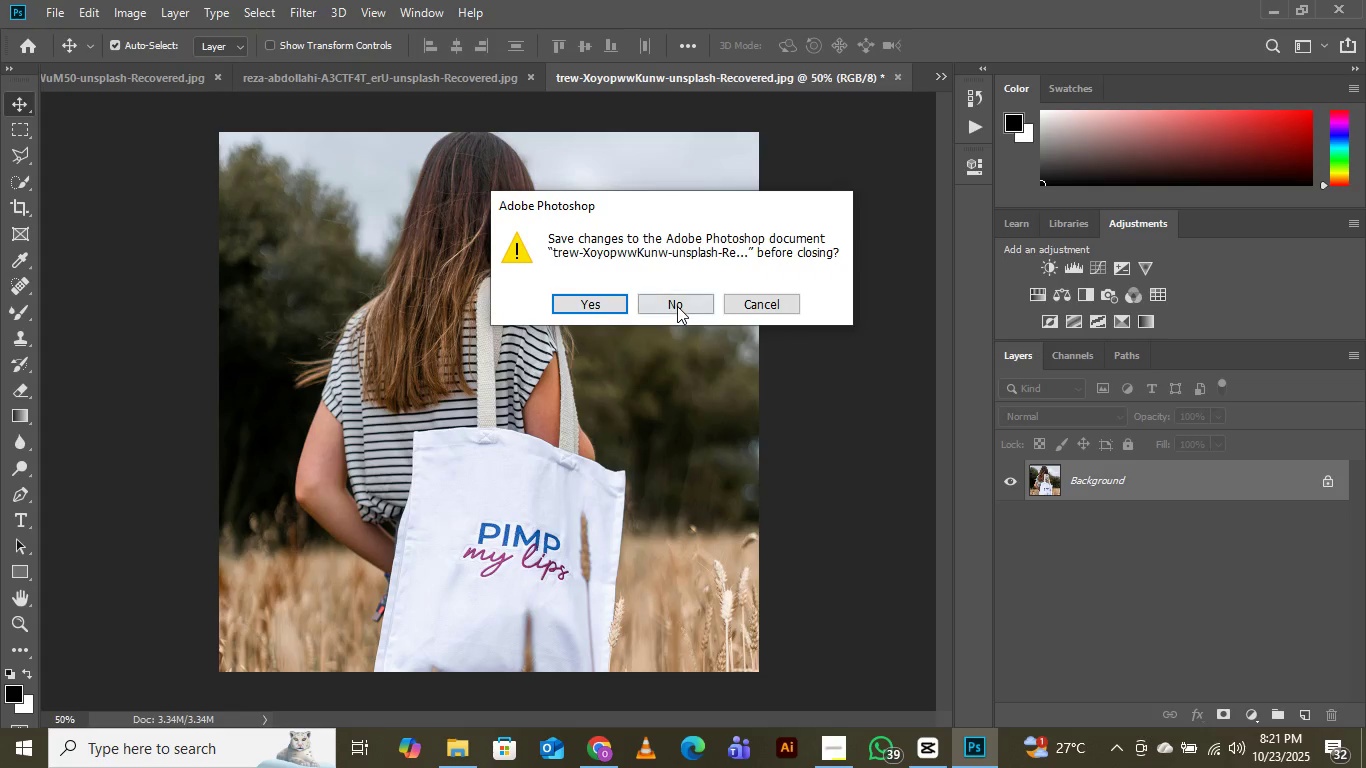 
left_click([678, 306])
 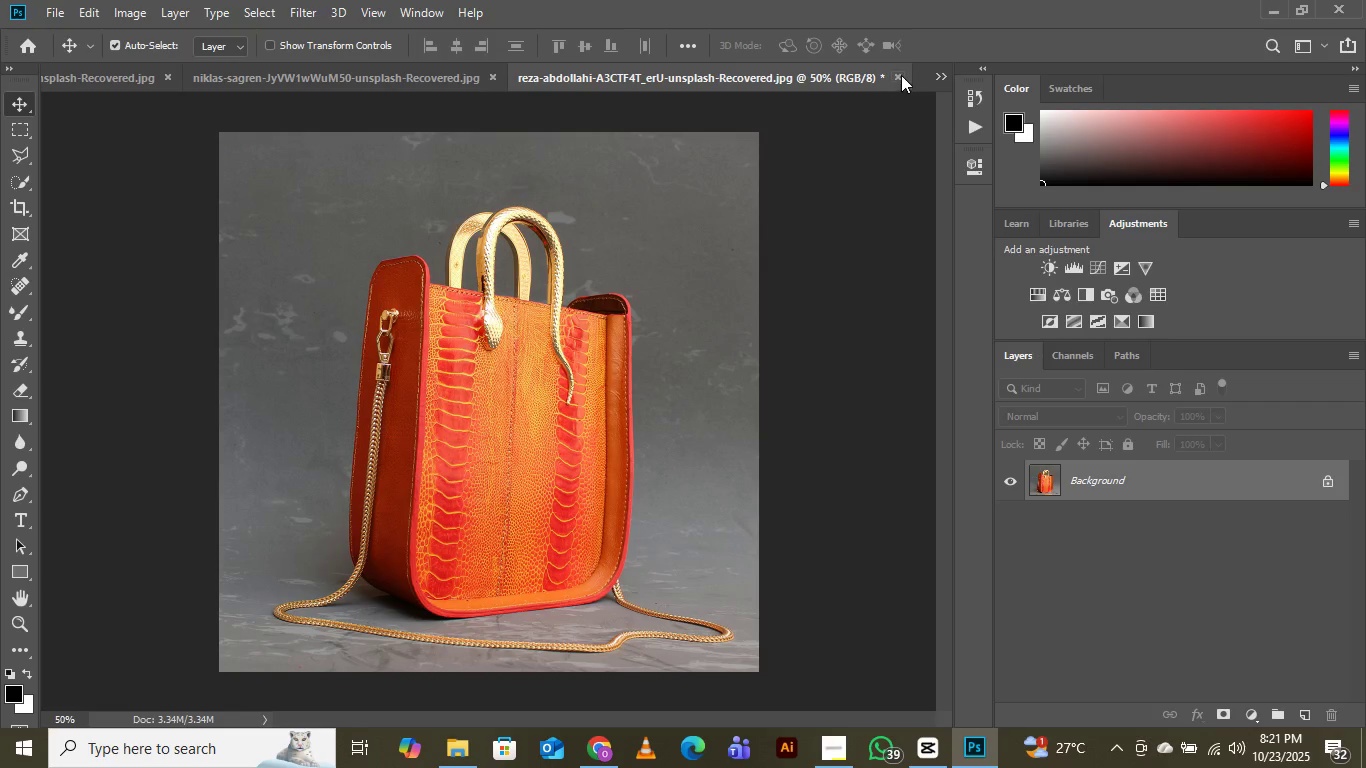 
left_click([901, 75])
 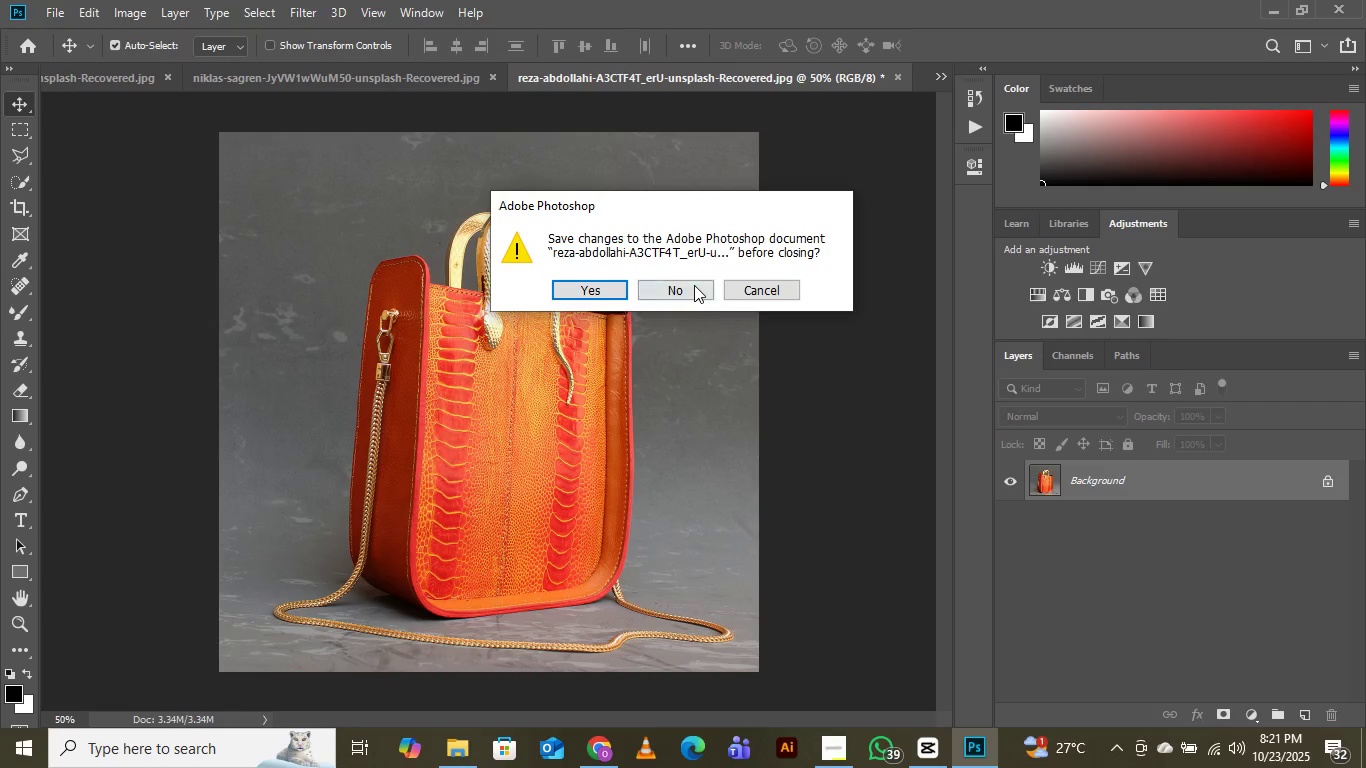 
left_click([694, 285])
 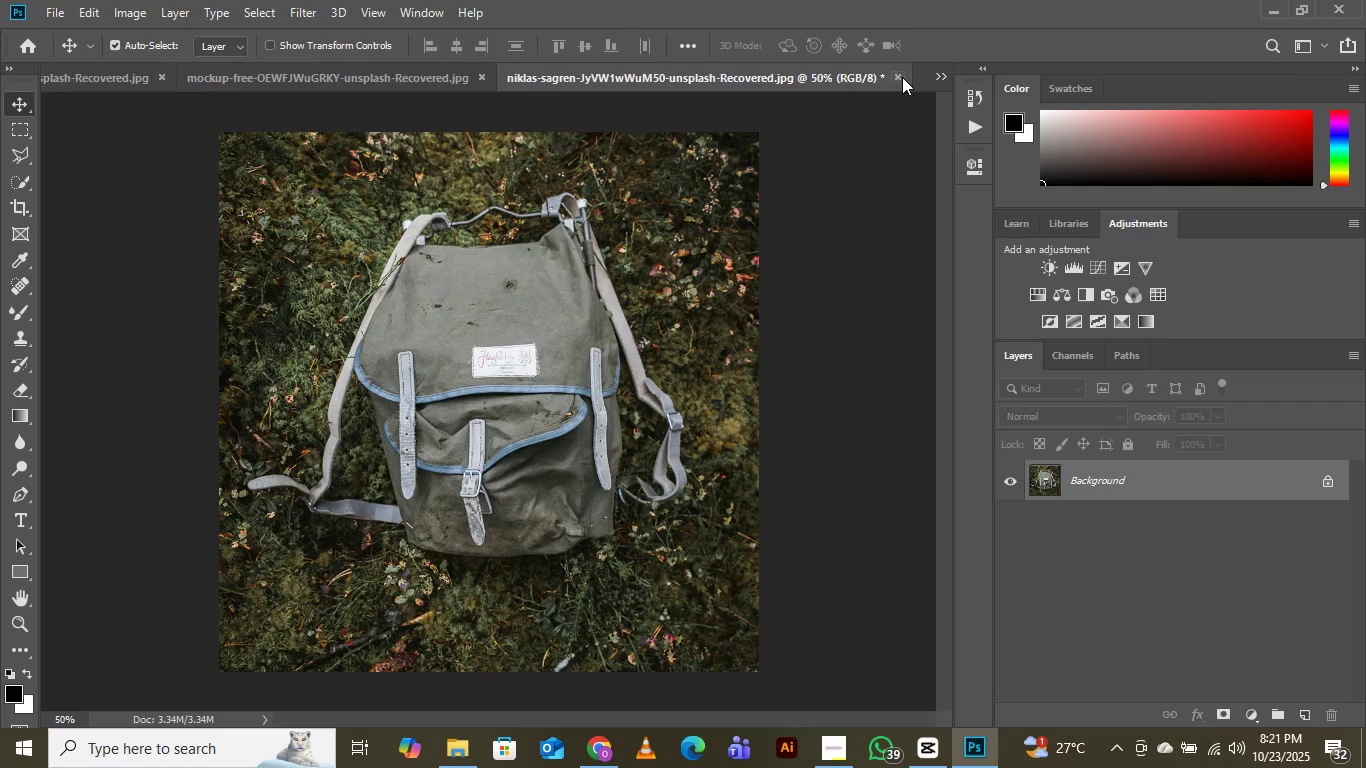 
left_click([895, 74])
 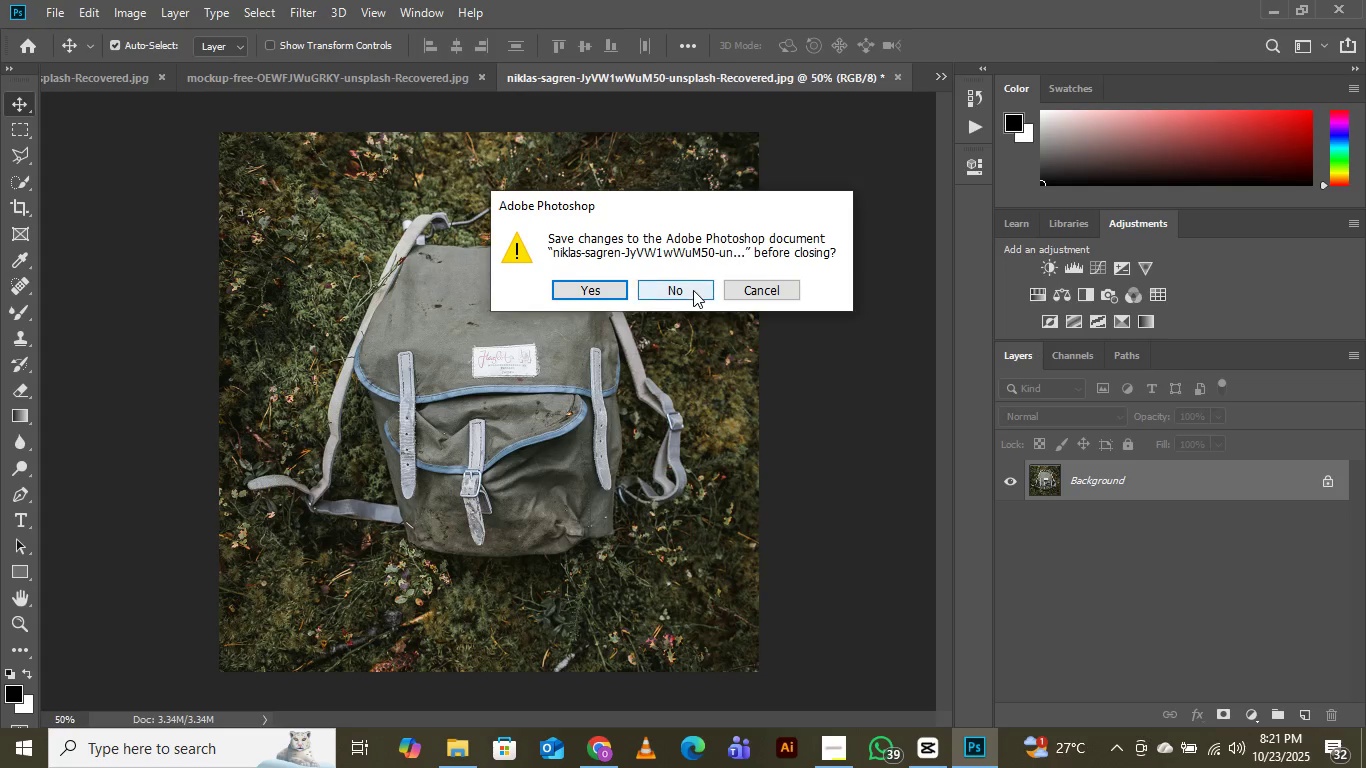 
left_click([693, 290])
 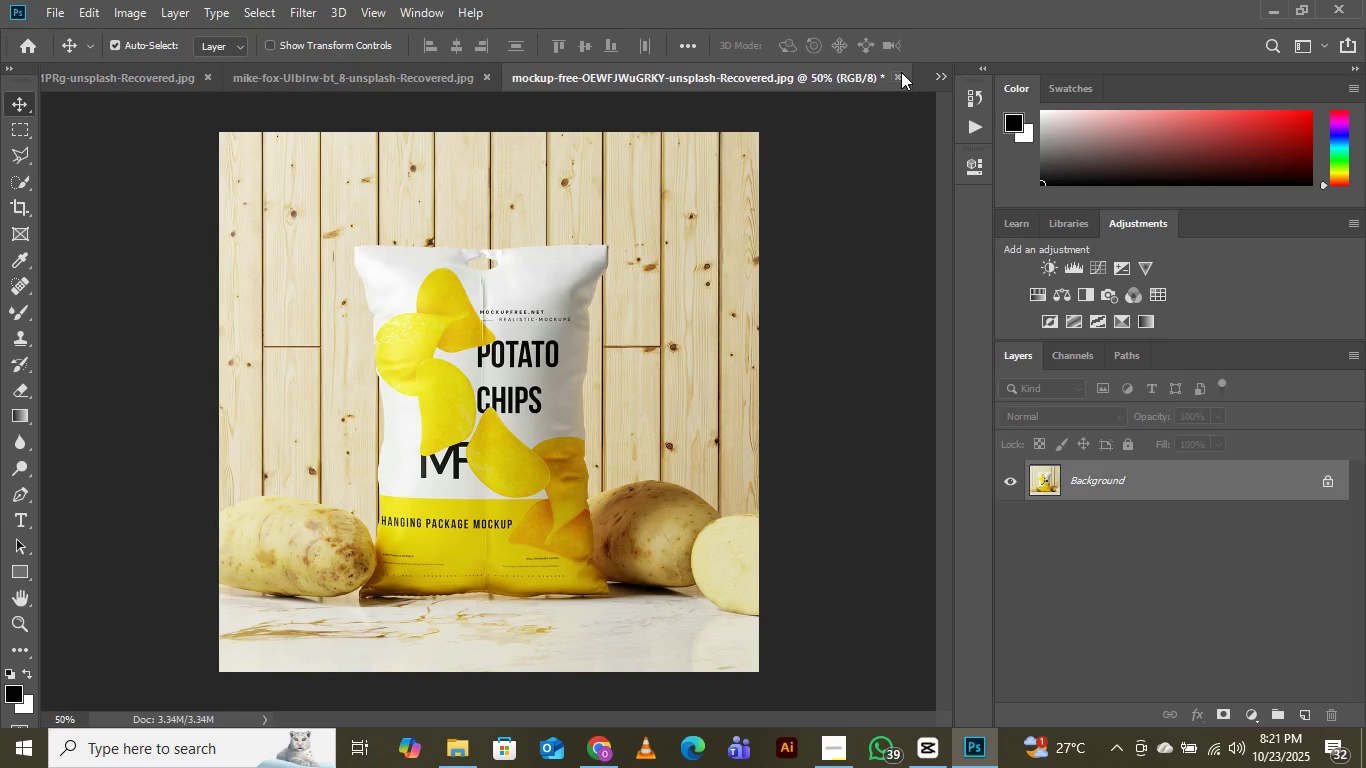 
left_click([901, 72])
 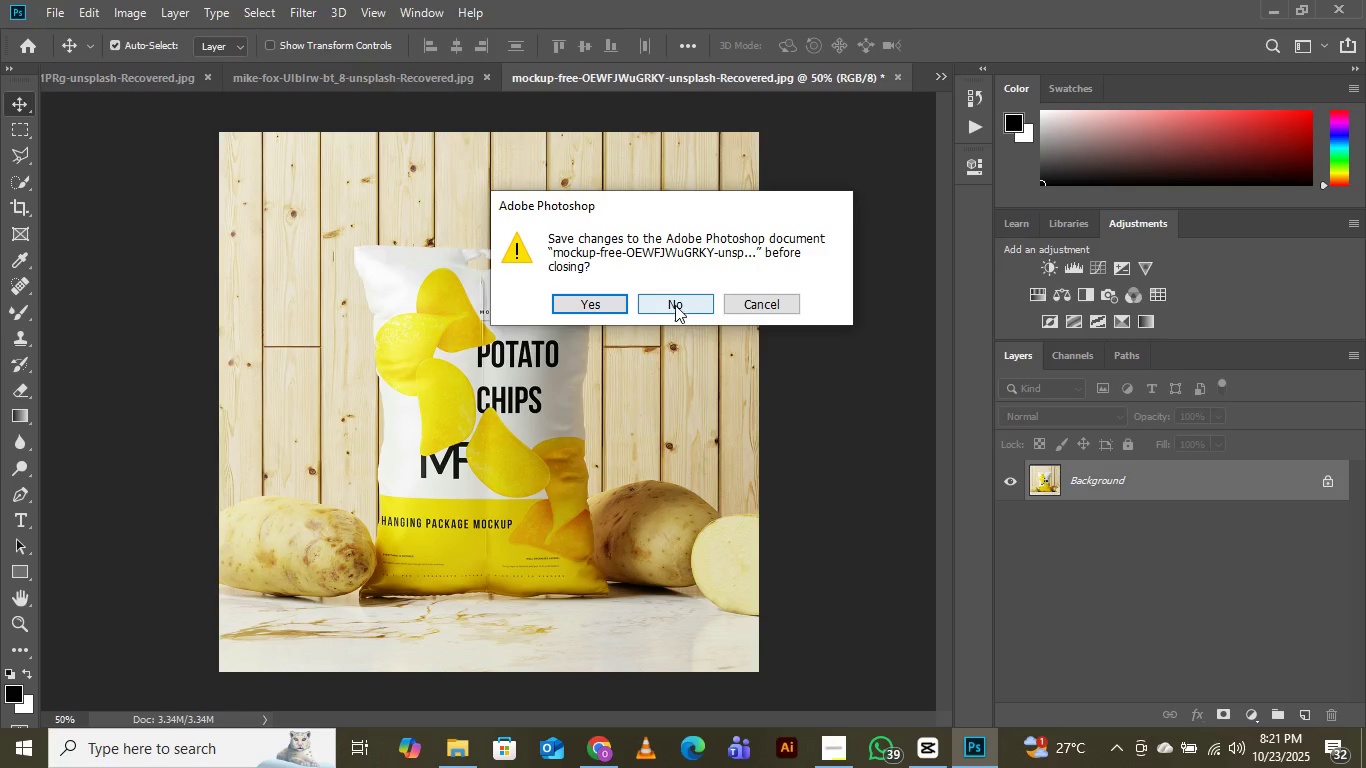 
left_click([675, 305])
 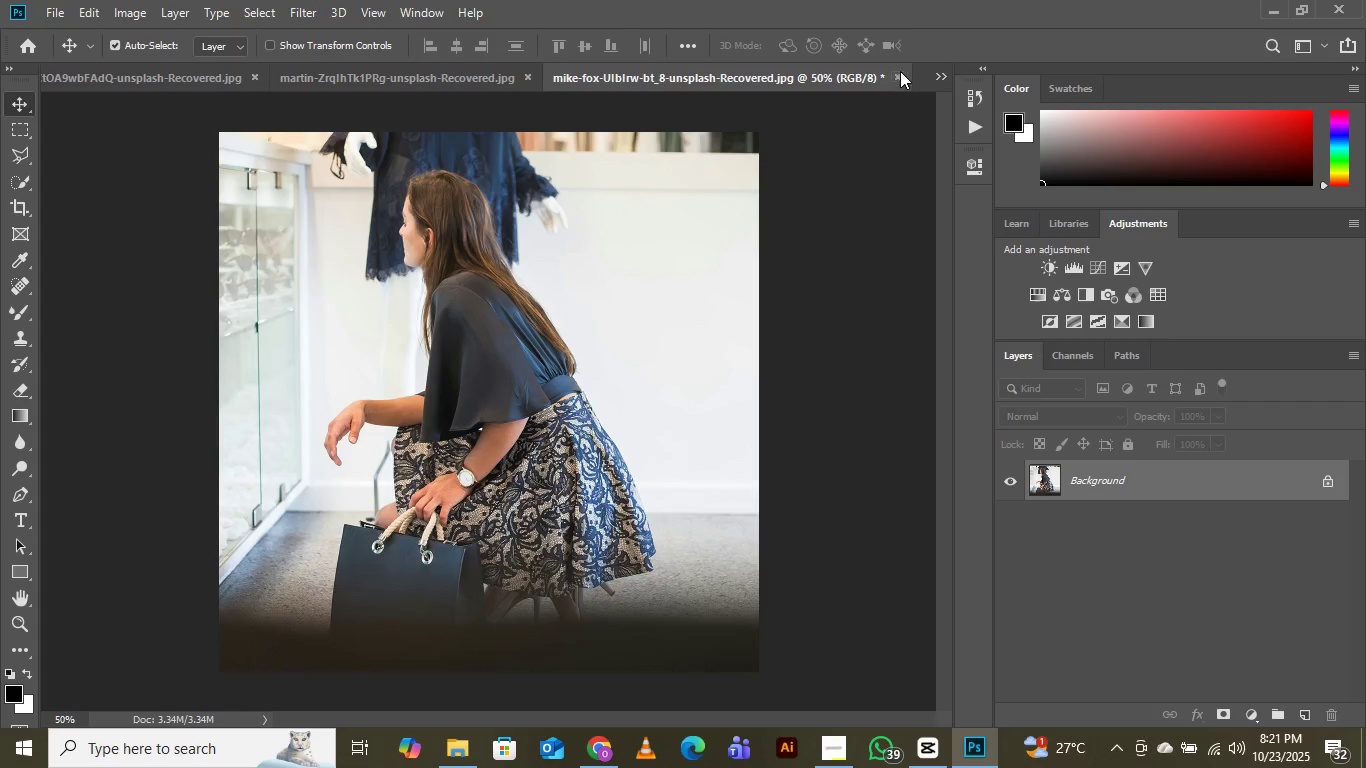 
left_click([900, 71])
 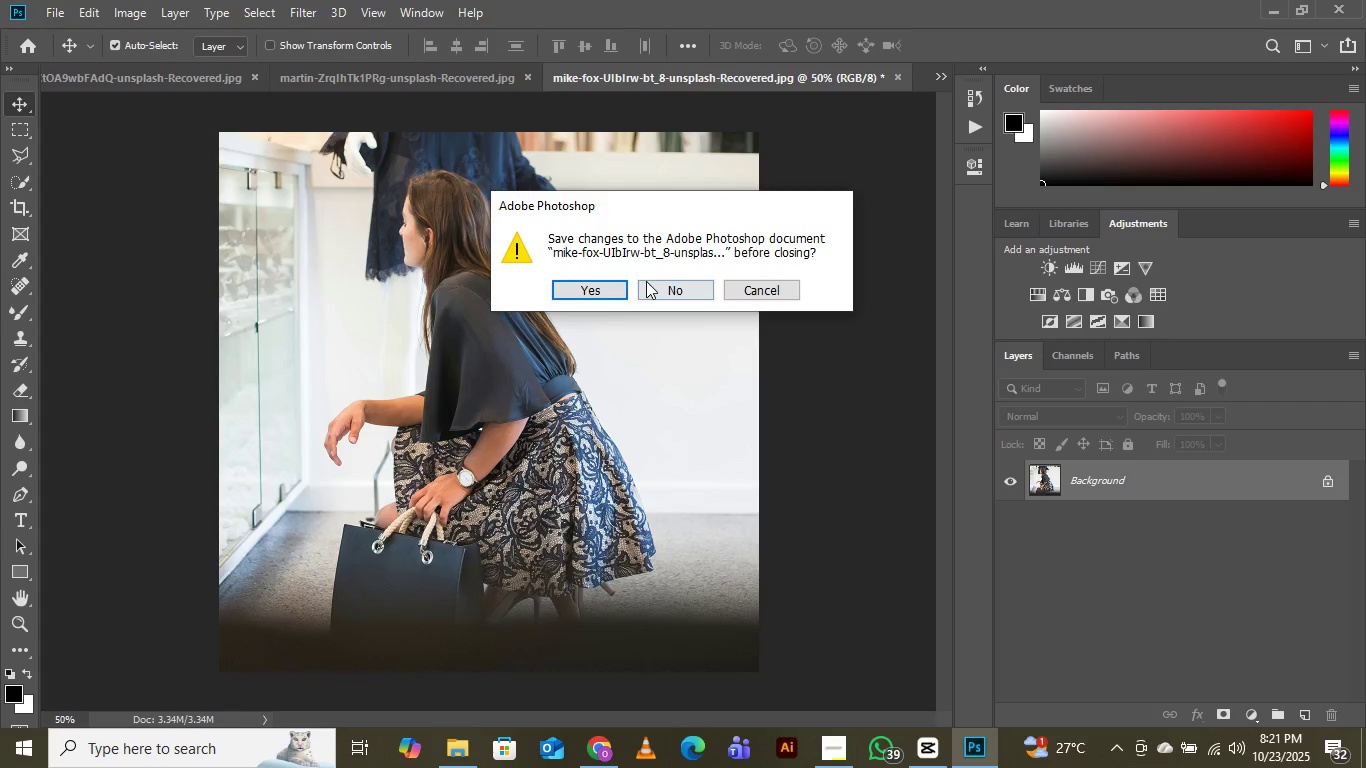 
left_click([646, 281])
 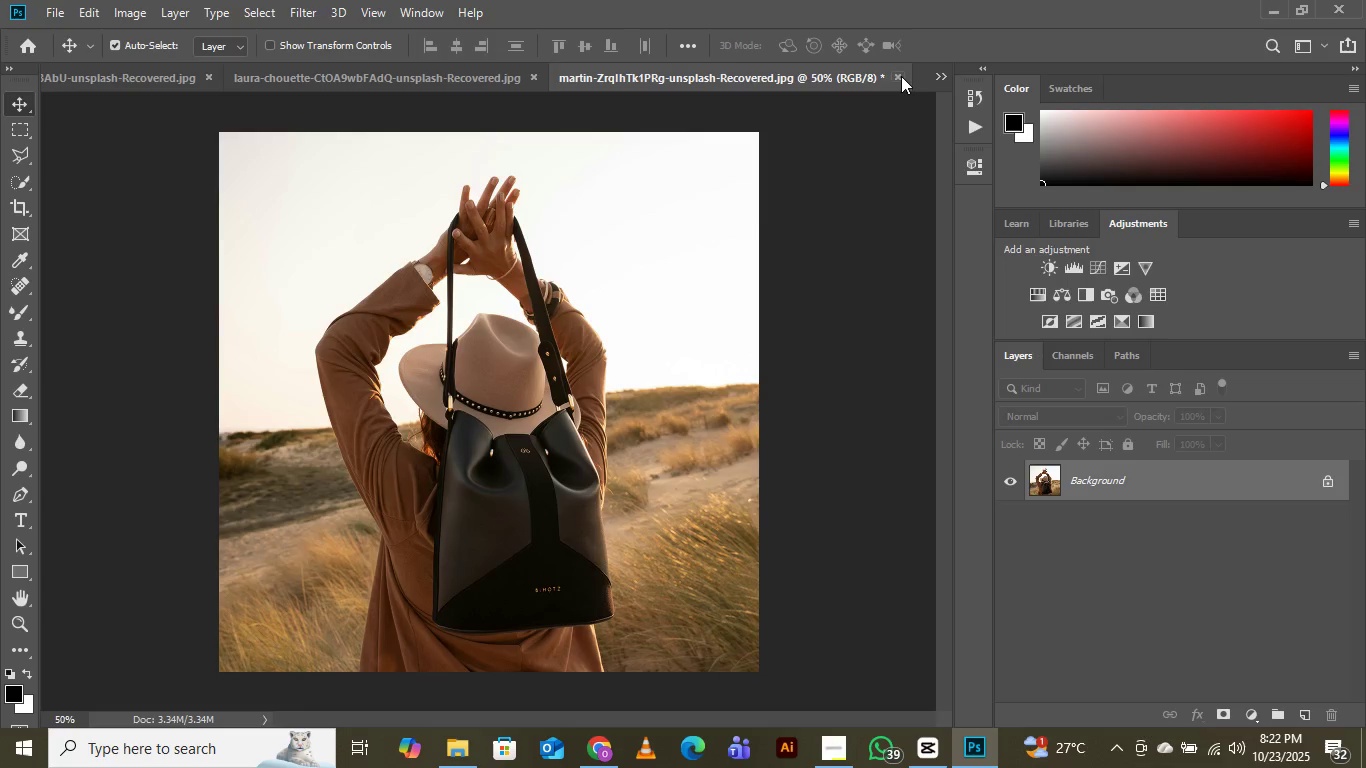 
left_click([898, 75])
 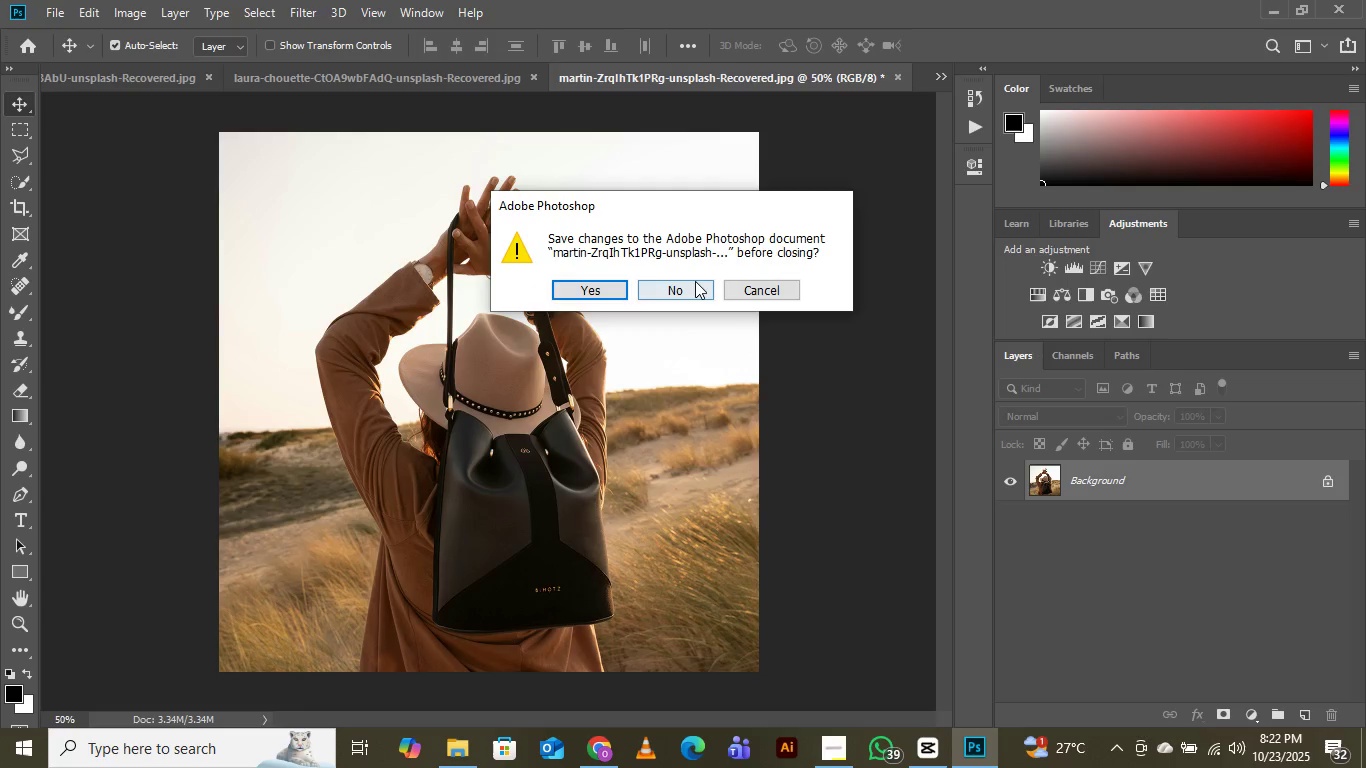 
left_click([695, 281])
 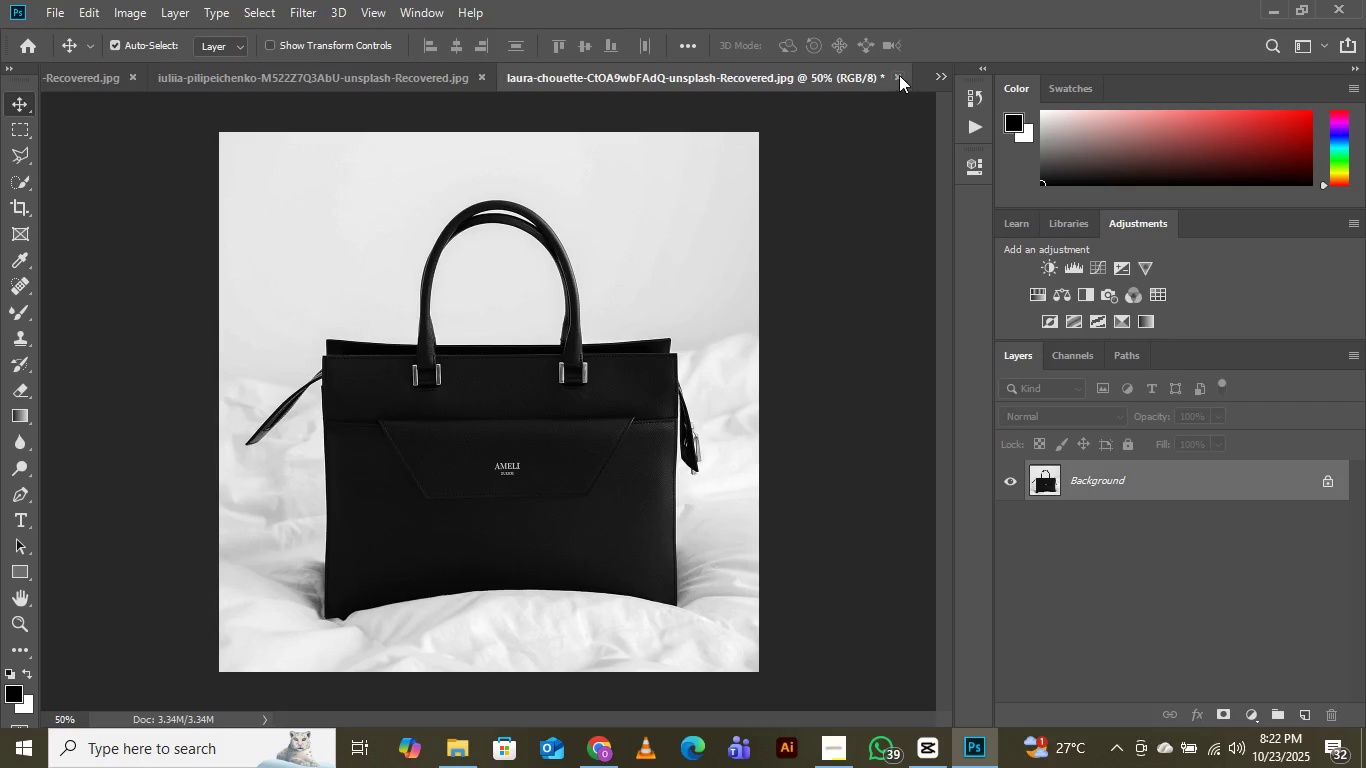 
left_click([894, 72])
 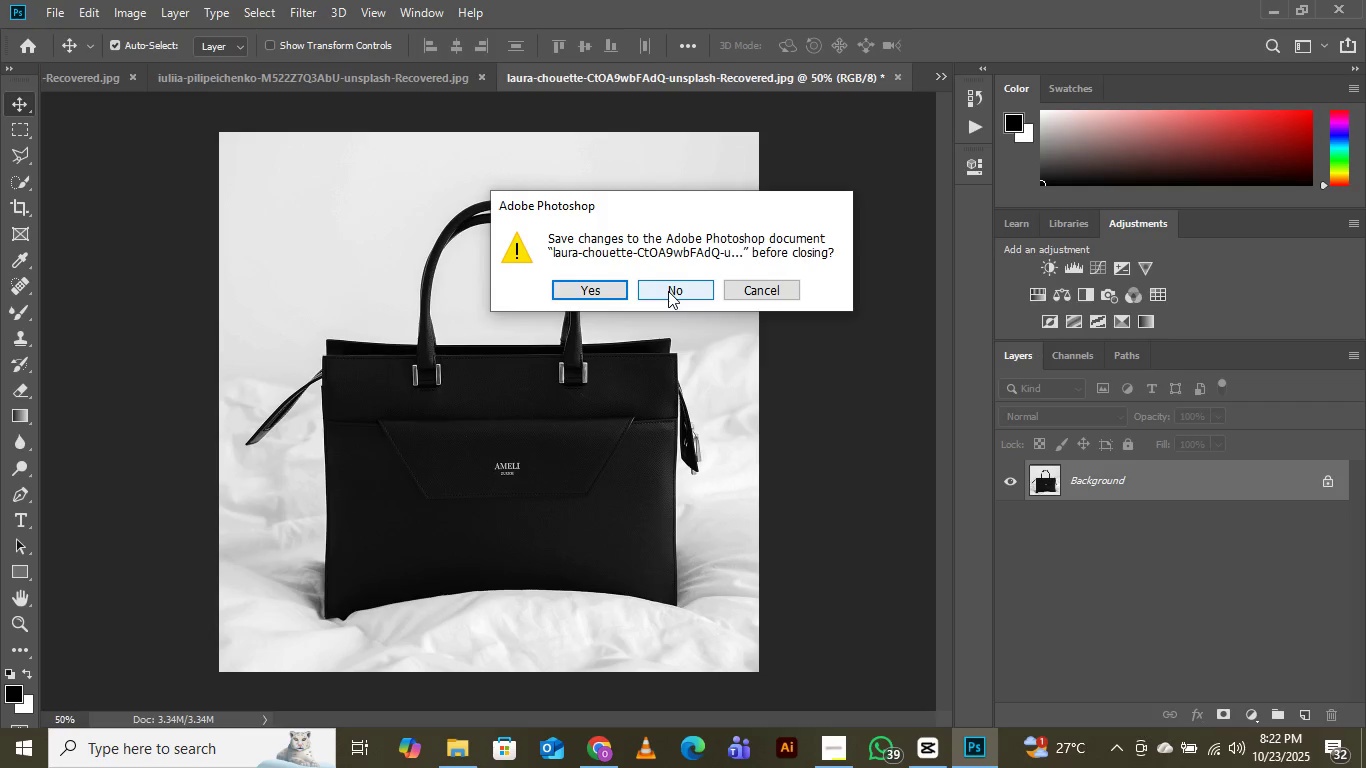 
left_click([668, 291])
 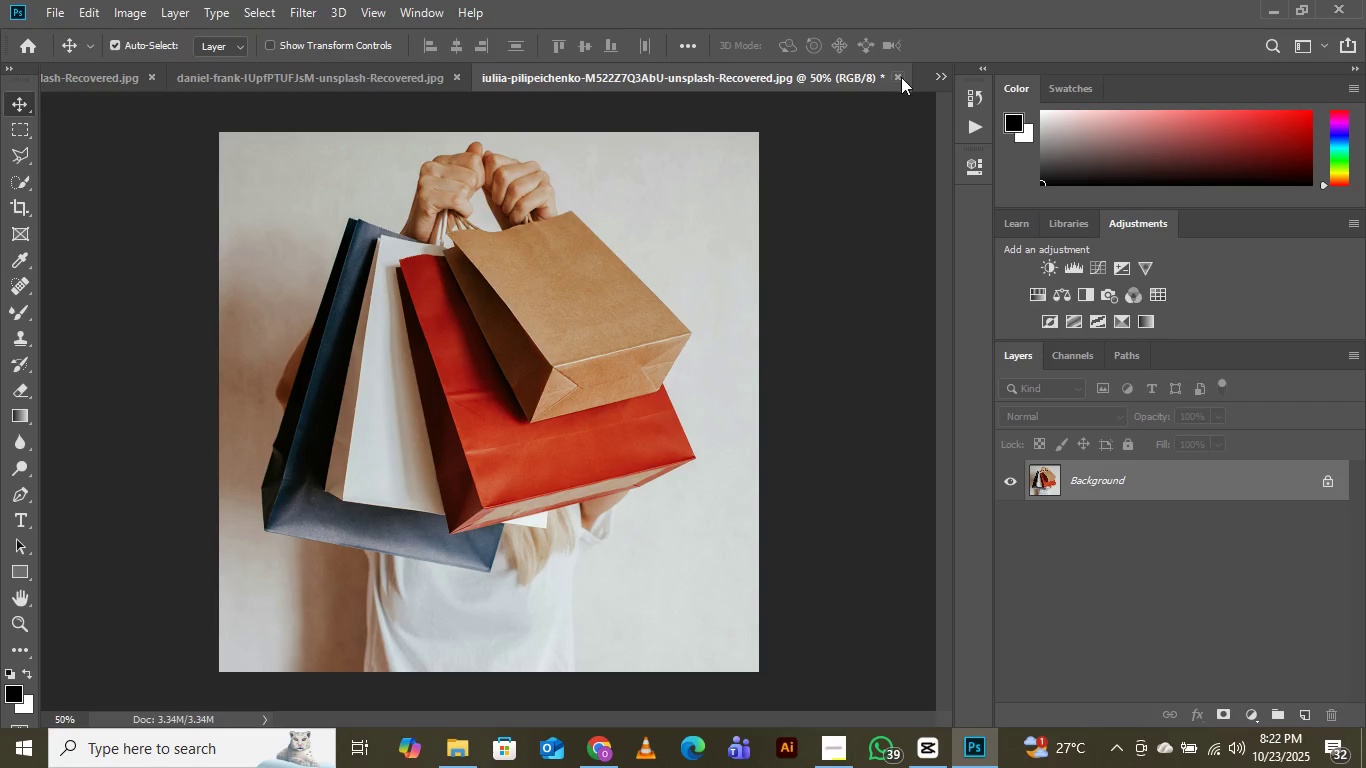 
left_click([901, 78])
 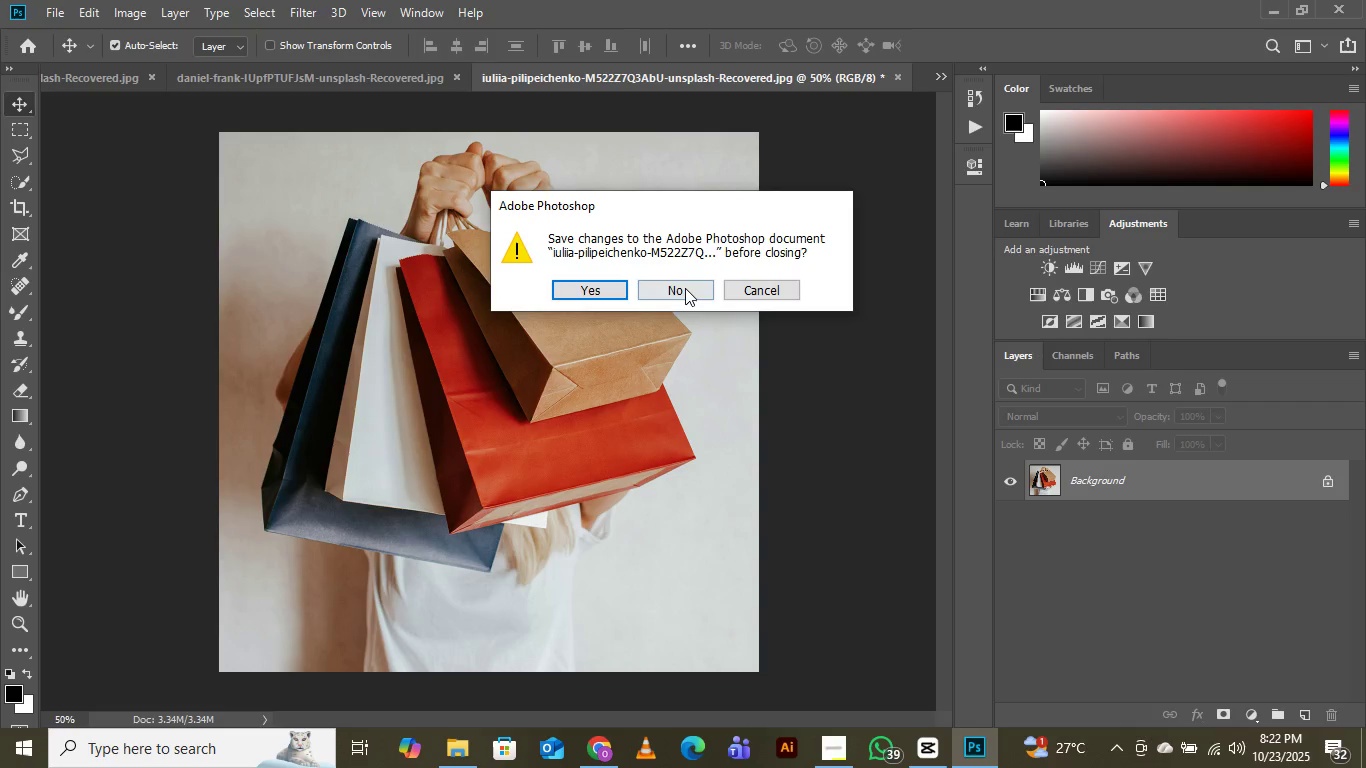 
left_click([685, 288])
 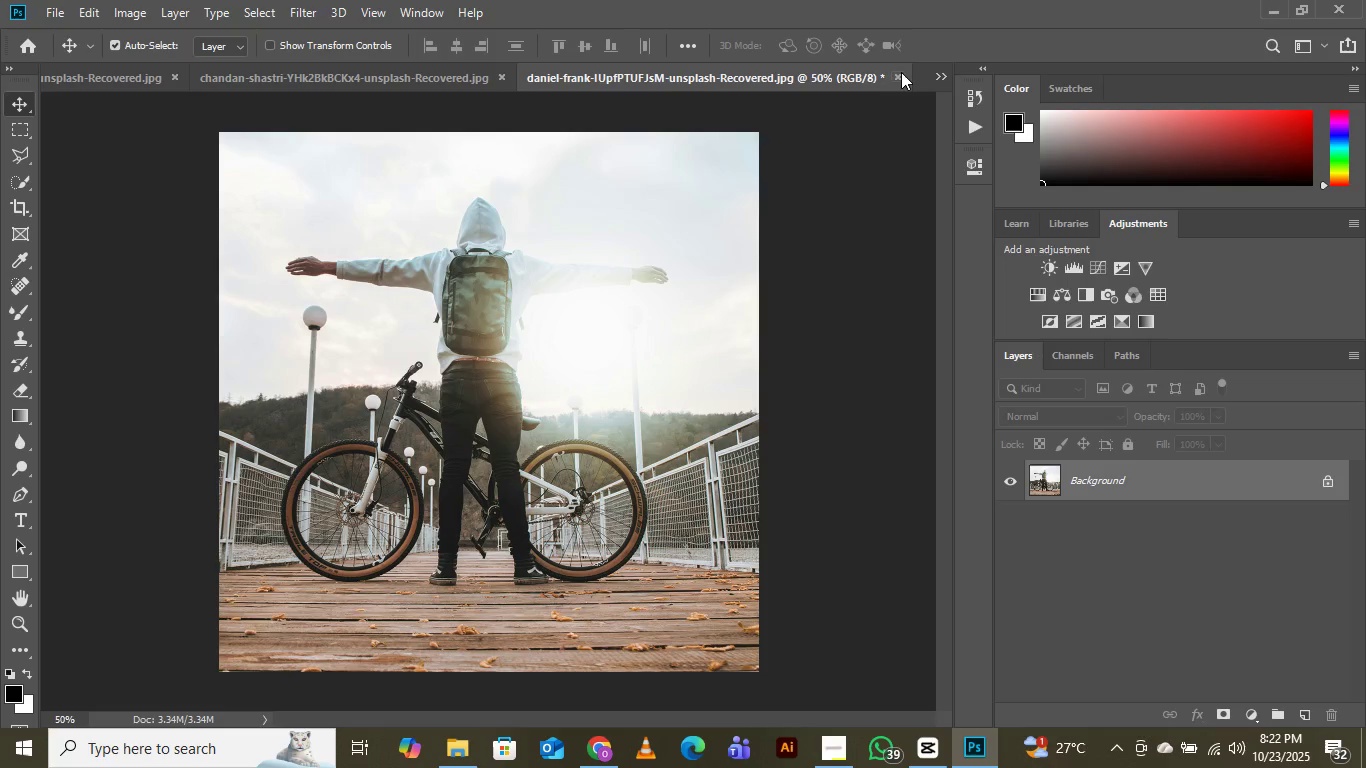 
left_click([901, 72])
 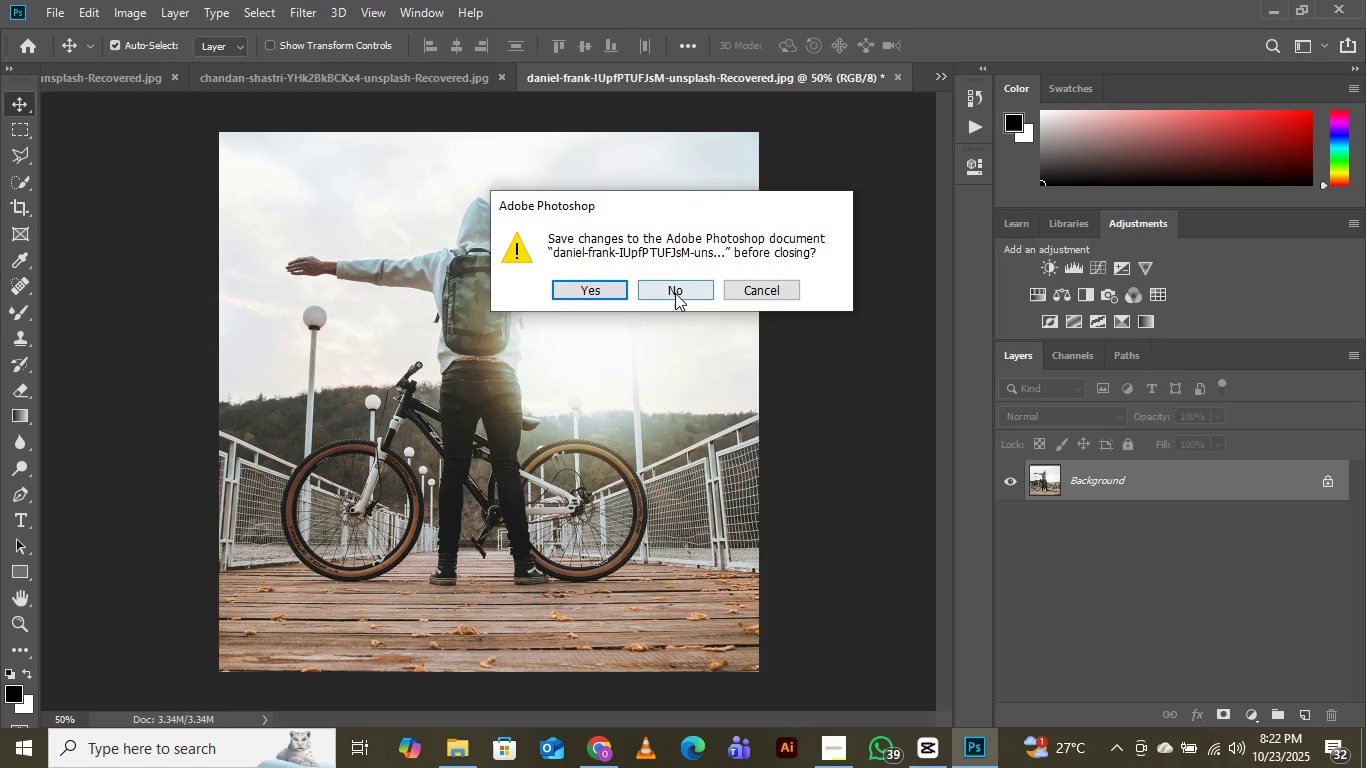 
left_click([675, 293])
 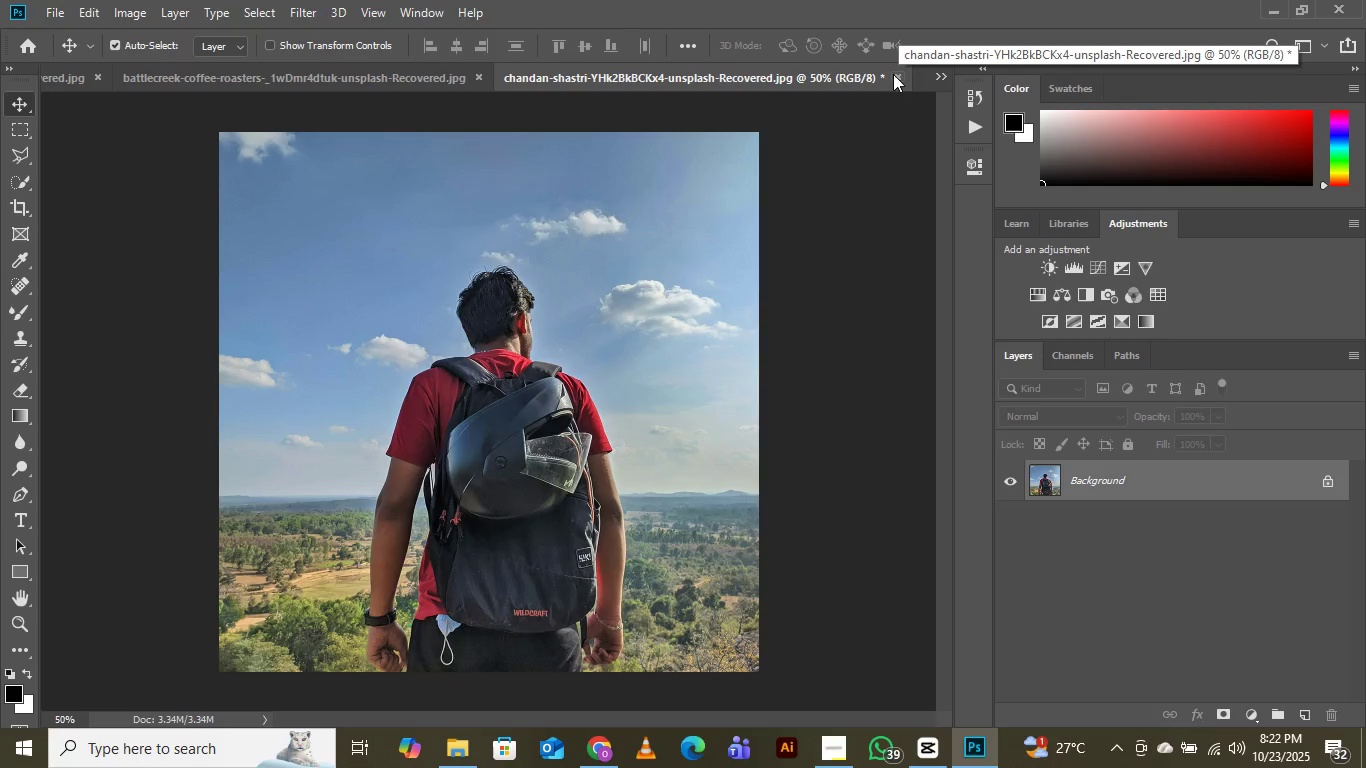 
left_click([899, 75])
 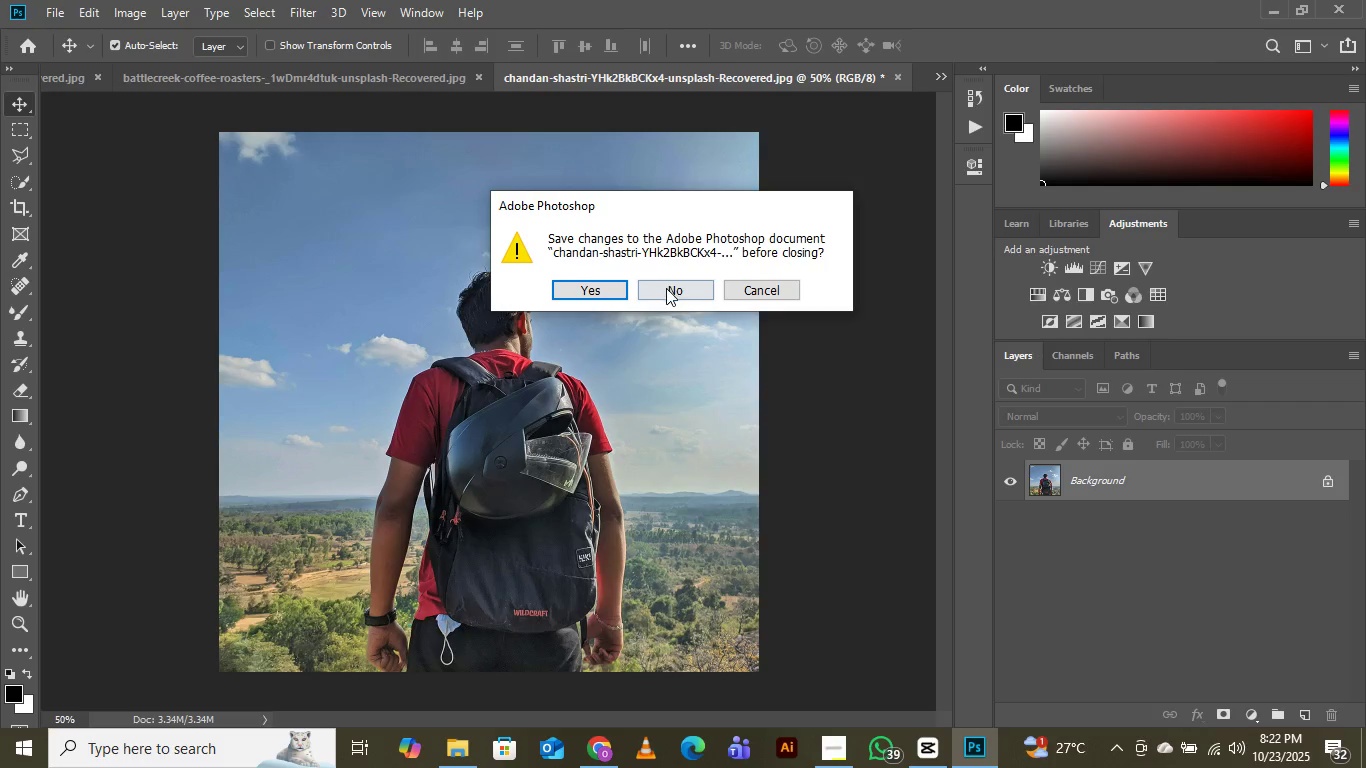 
left_click([666, 288])
 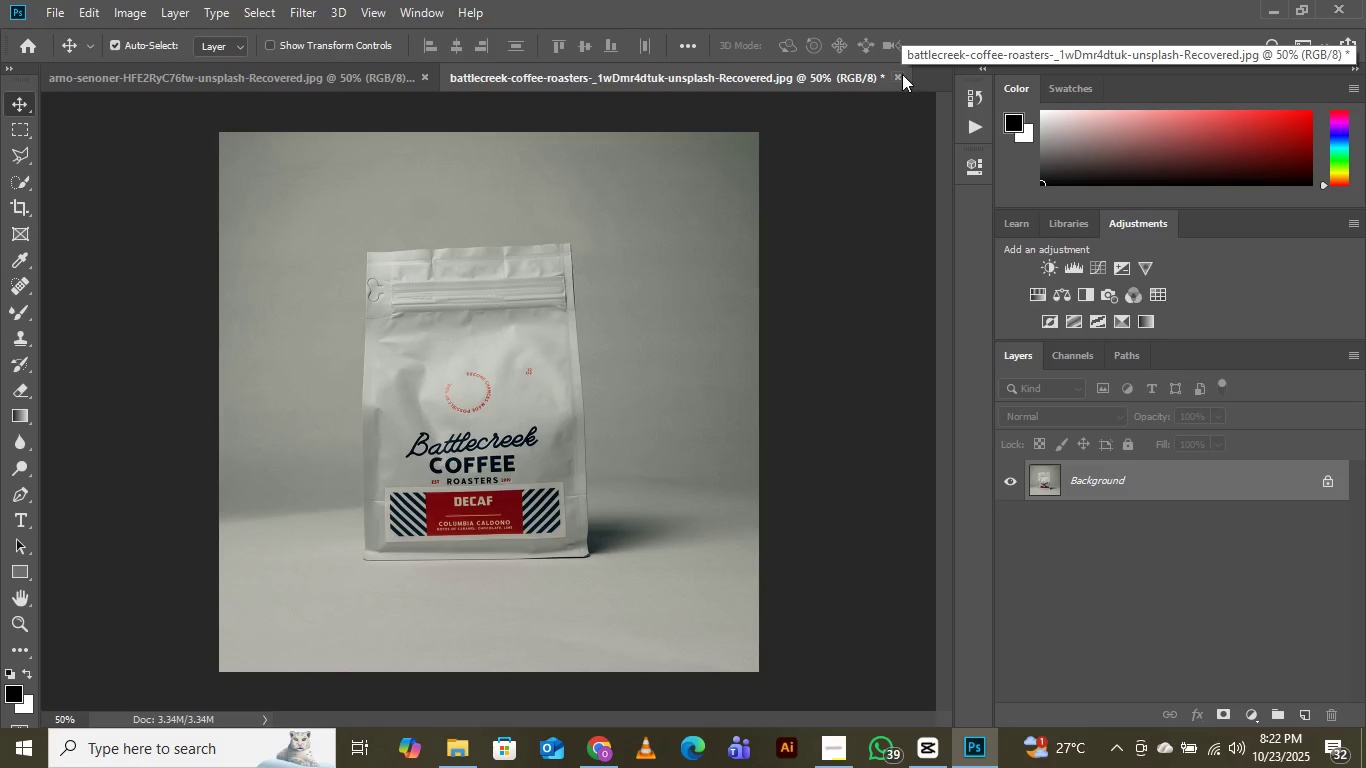 
left_click([898, 72])
 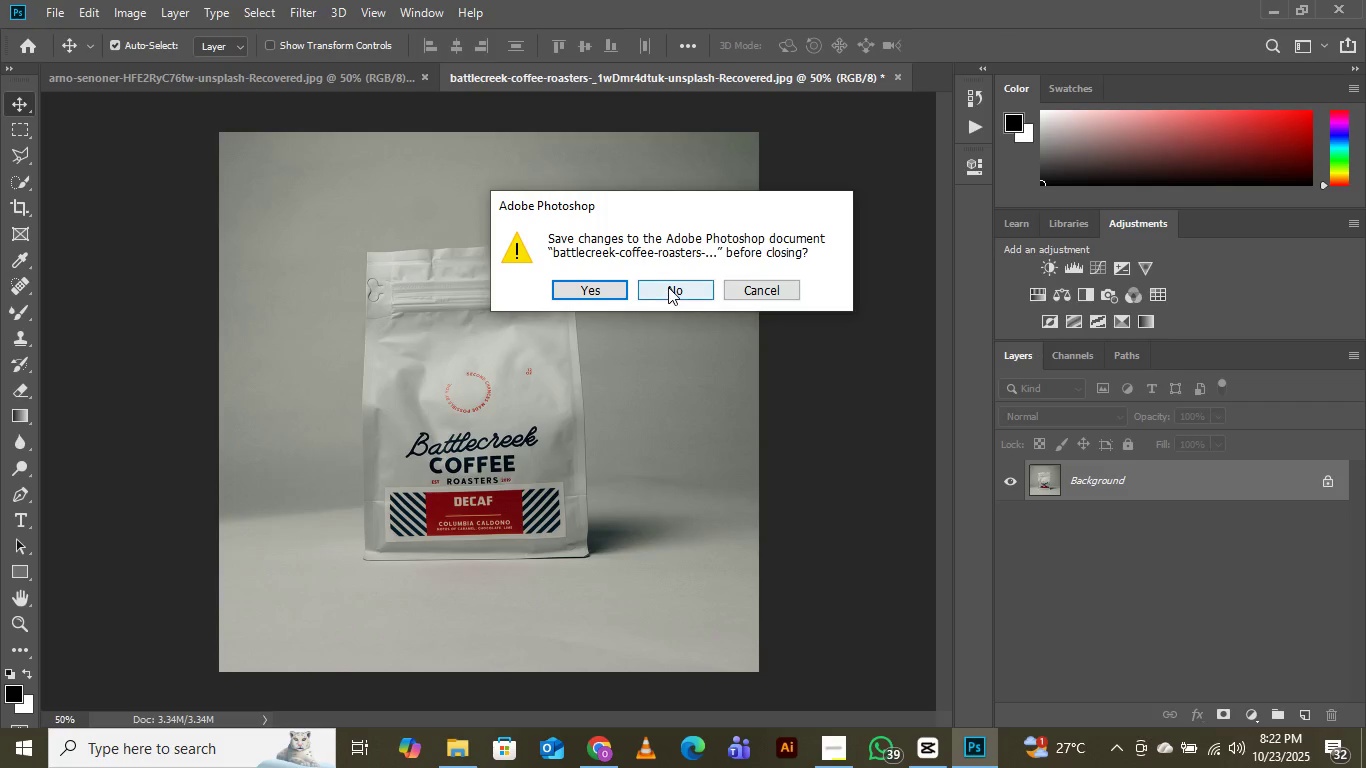 
left_click([668, 287])
 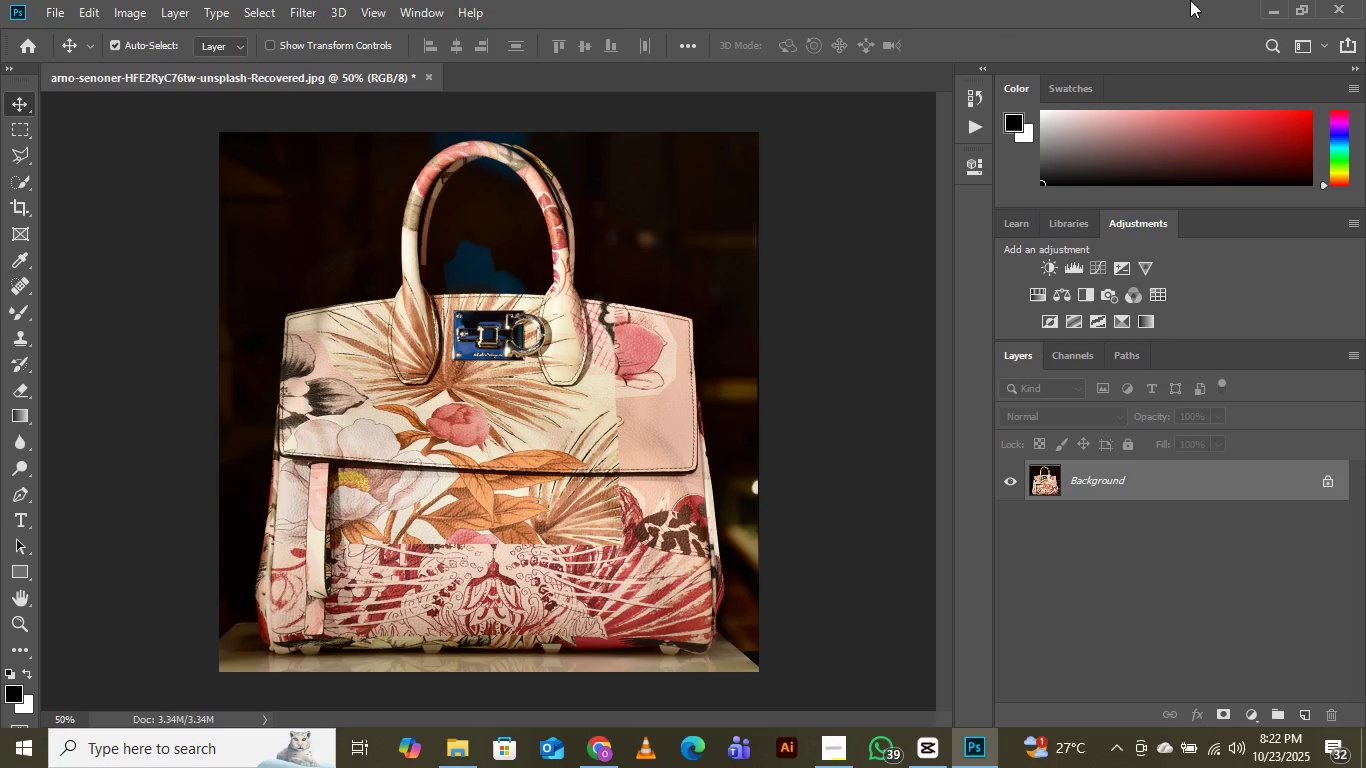 
left_click([1275, 12])
 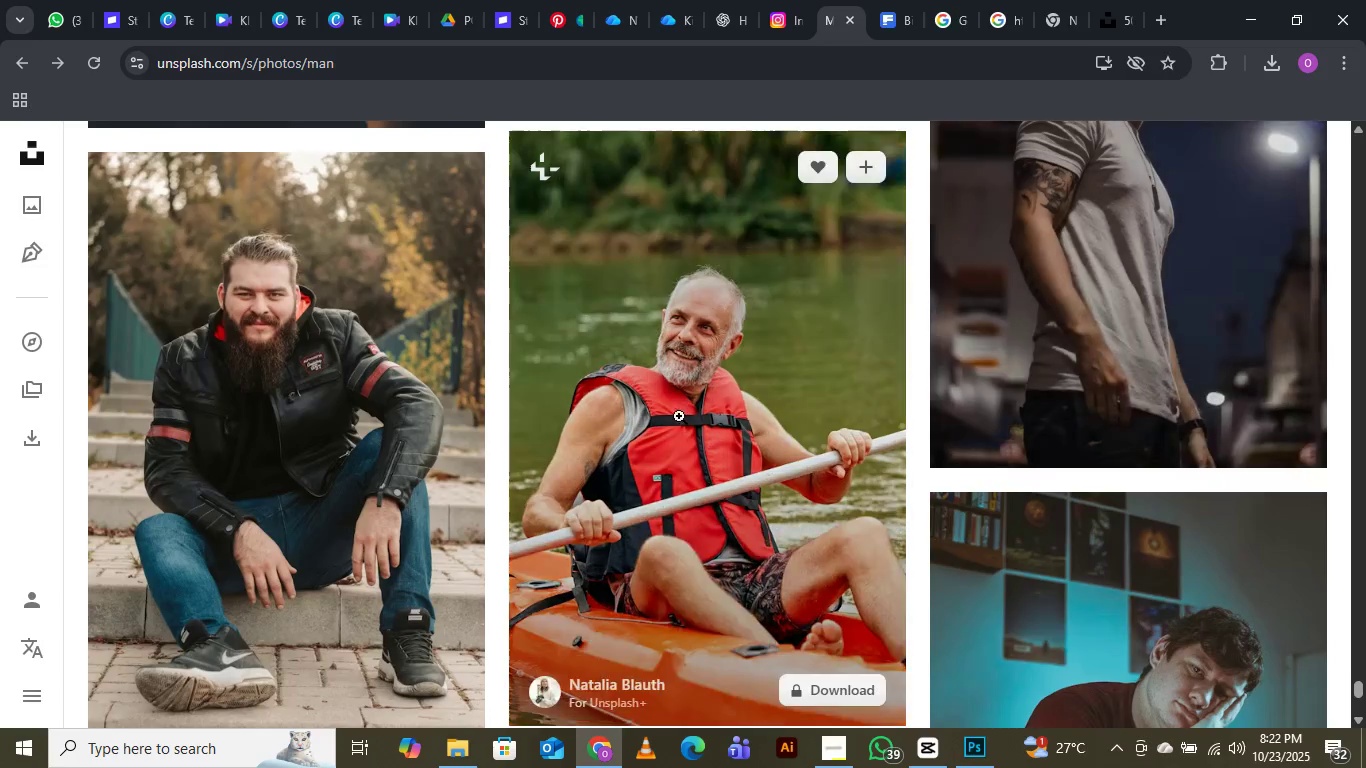 
scroll: coordinate [559, 328], scroll_direction: down, amount: 20.0
 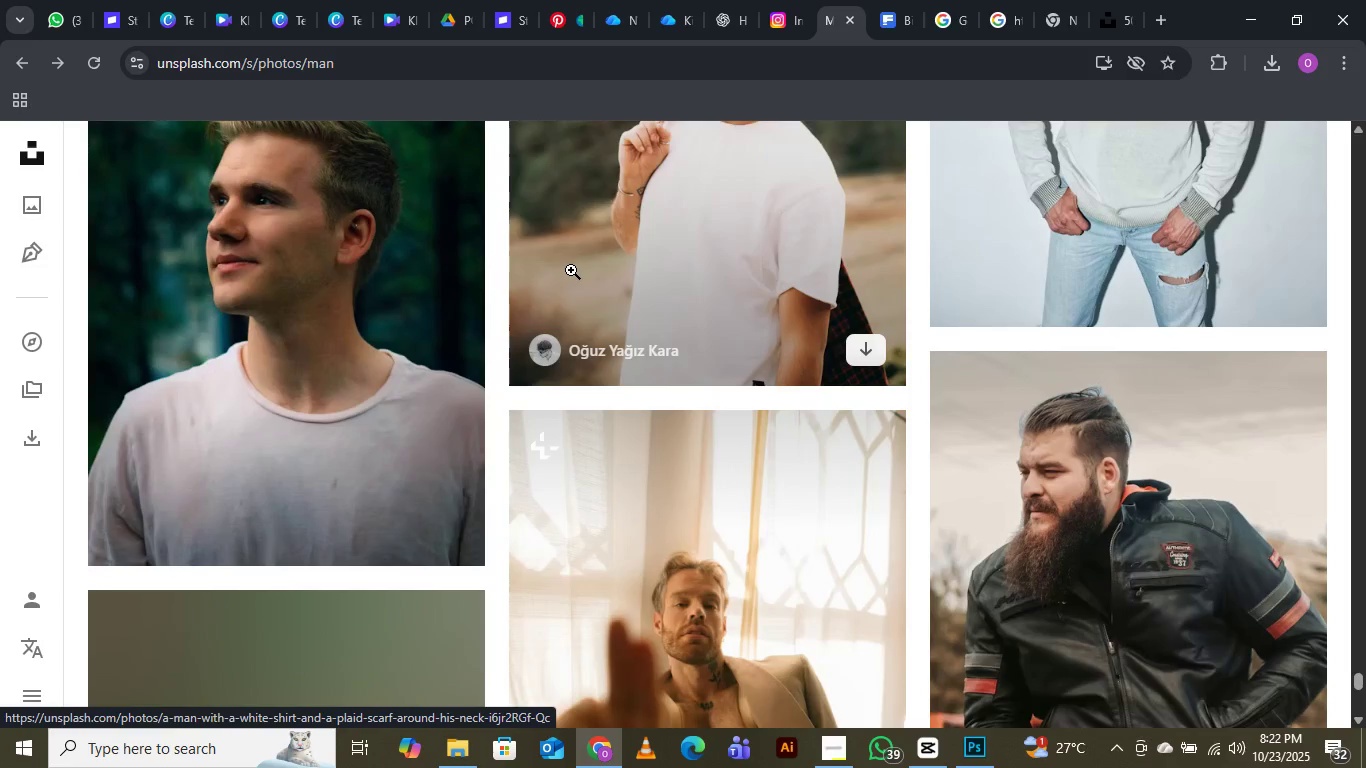 
scroll: coordinate [572, 261], scroll_direction: down, amount: 17.0
 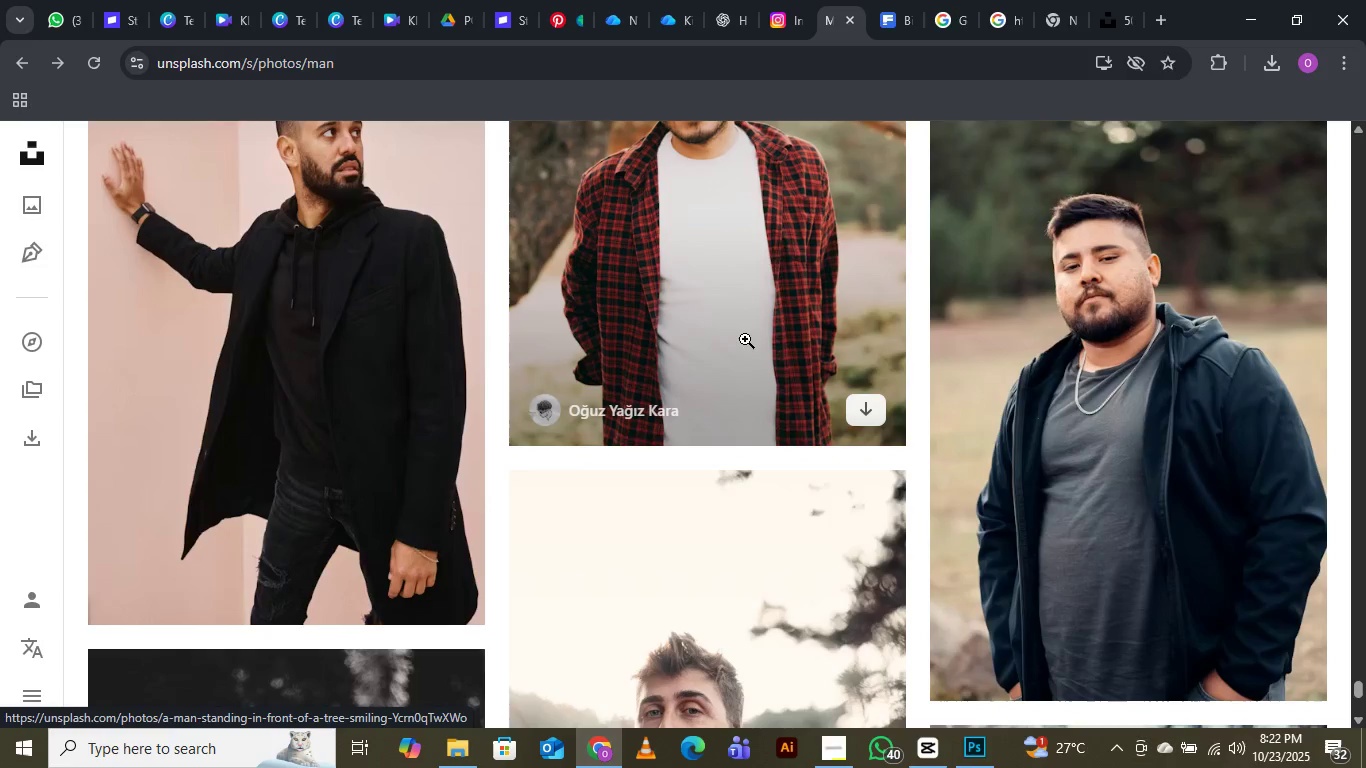 
scroll: coordinate [741, 325], scroll_direction: down, amount: 2.0
 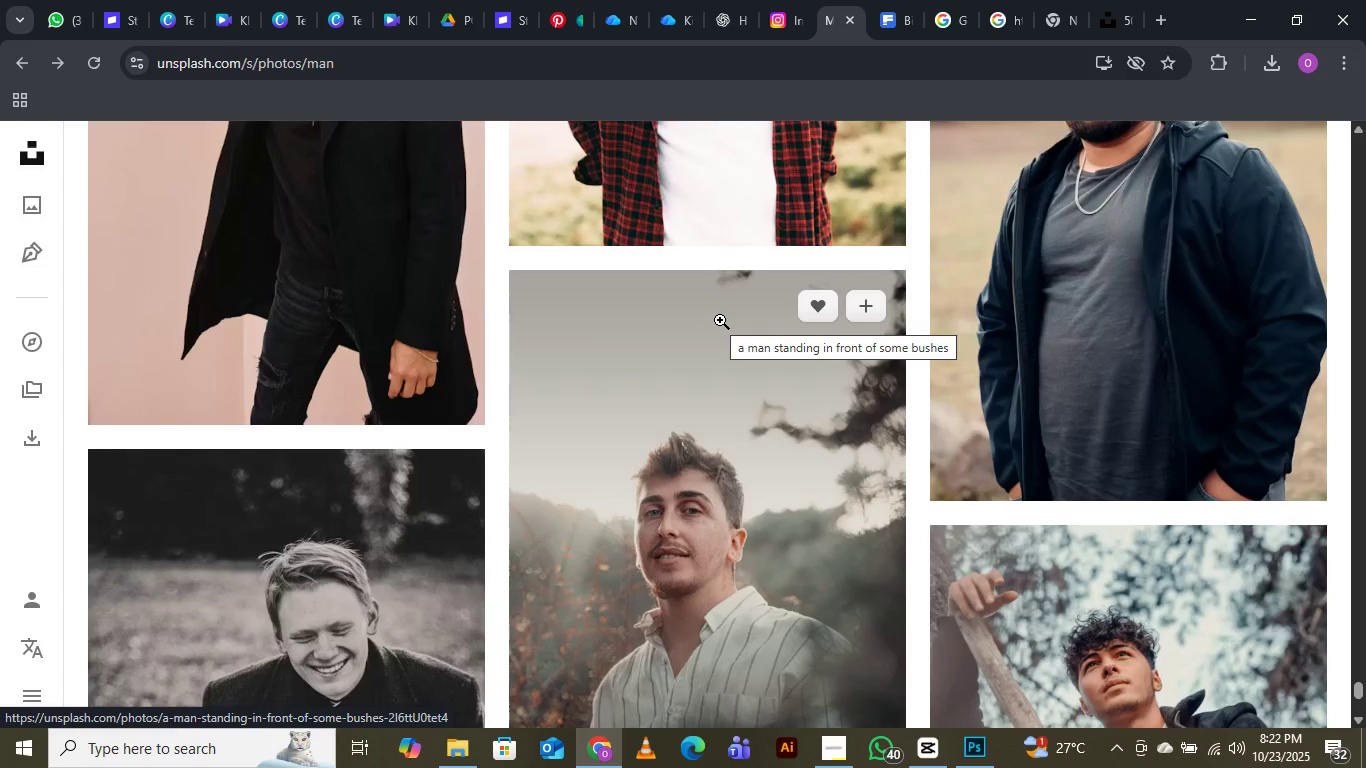 
wait(6.35)
 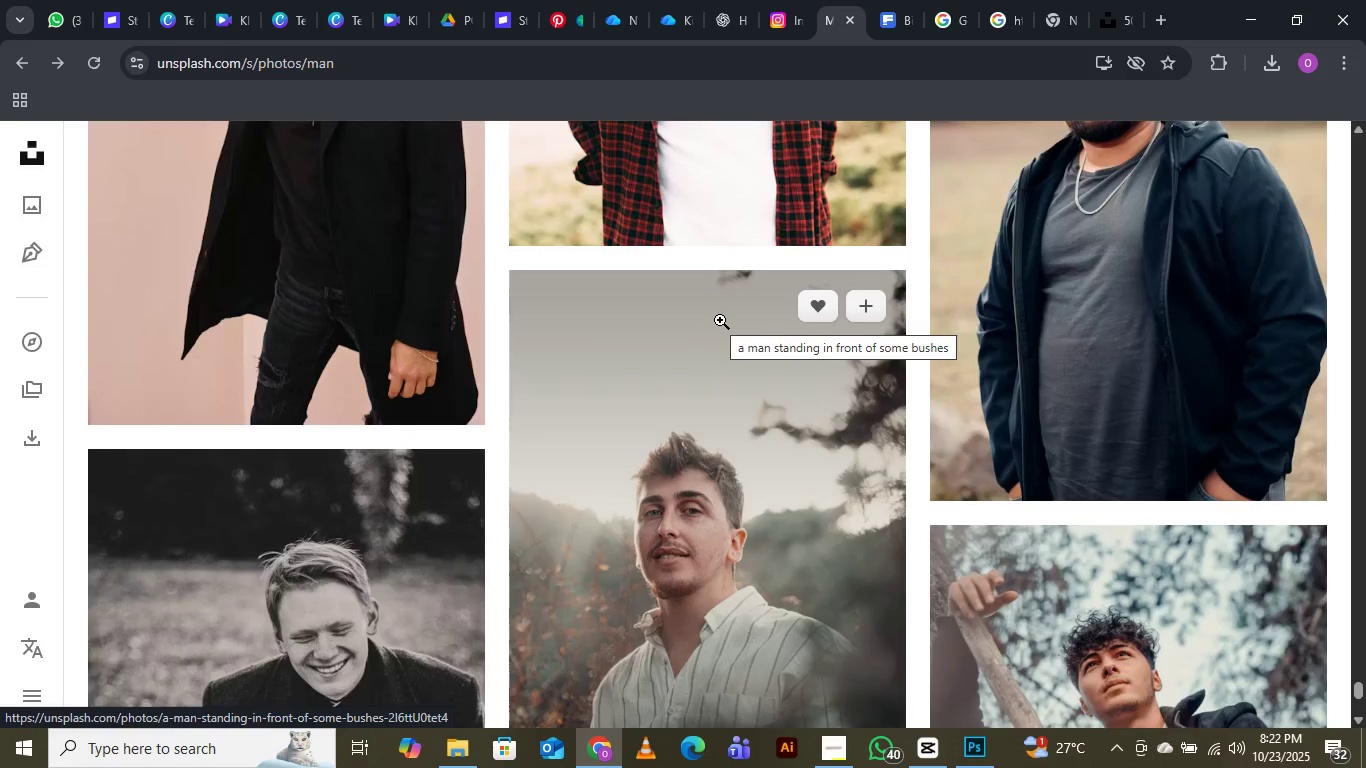 
scroll: coordinate [848, 465], scroll_direction: down, amount: 8.0
 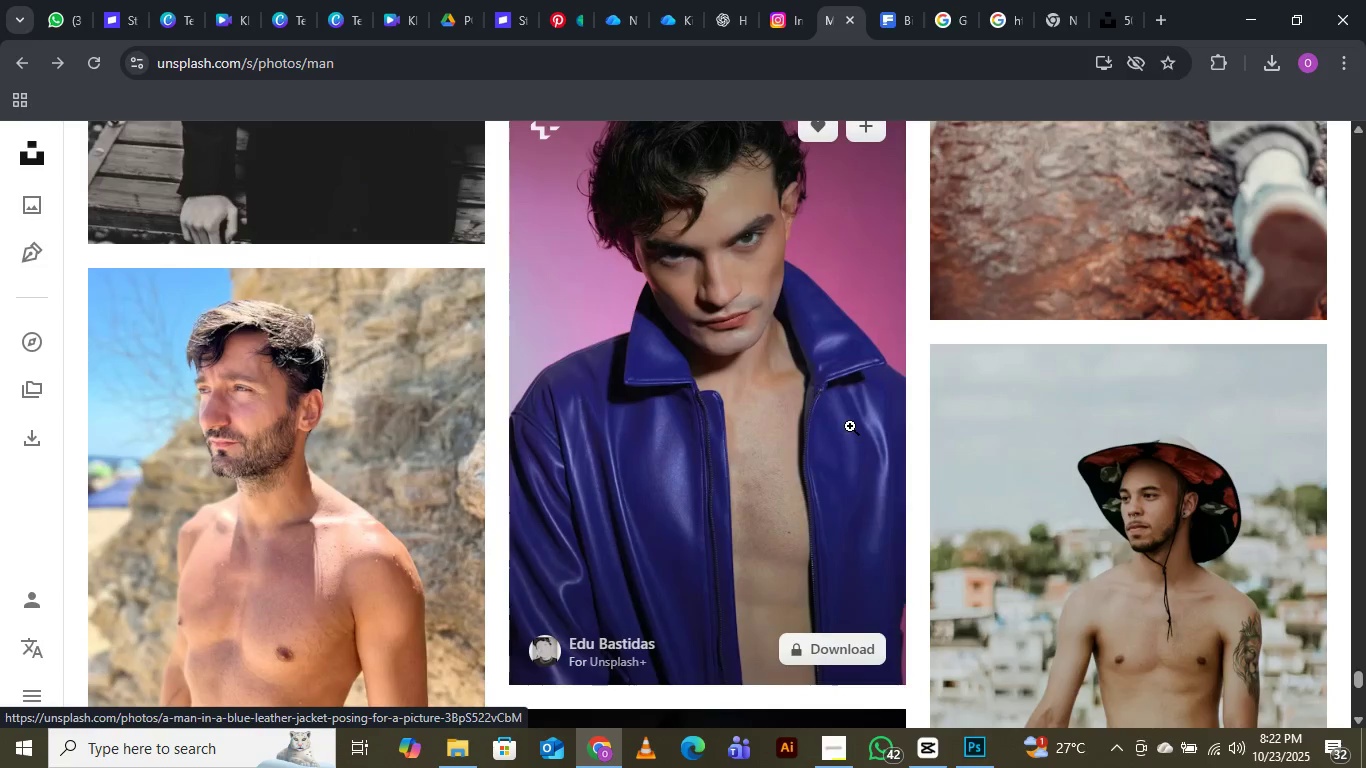 
mouse_move([858, 397])
 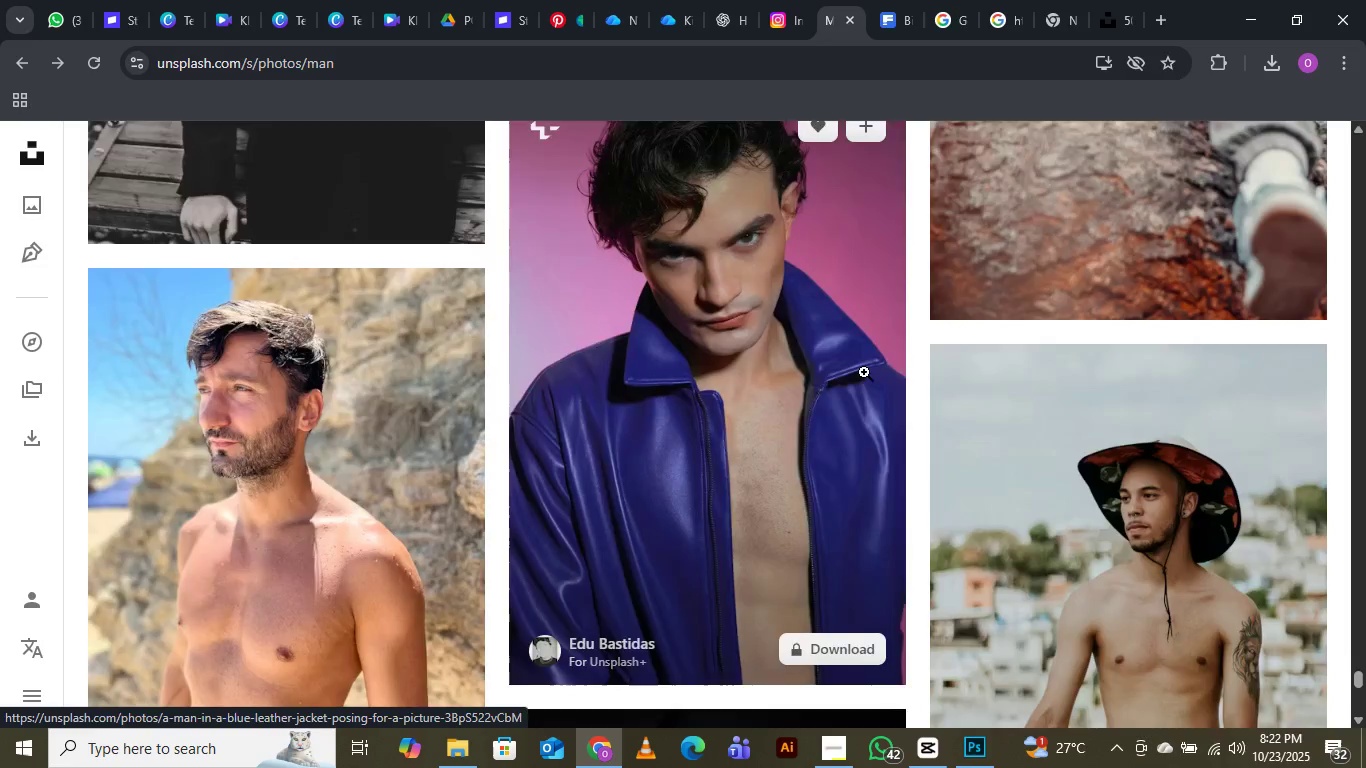 
scroll: coordinate [701, 281], scroll_direction: down, amount: 20.0
 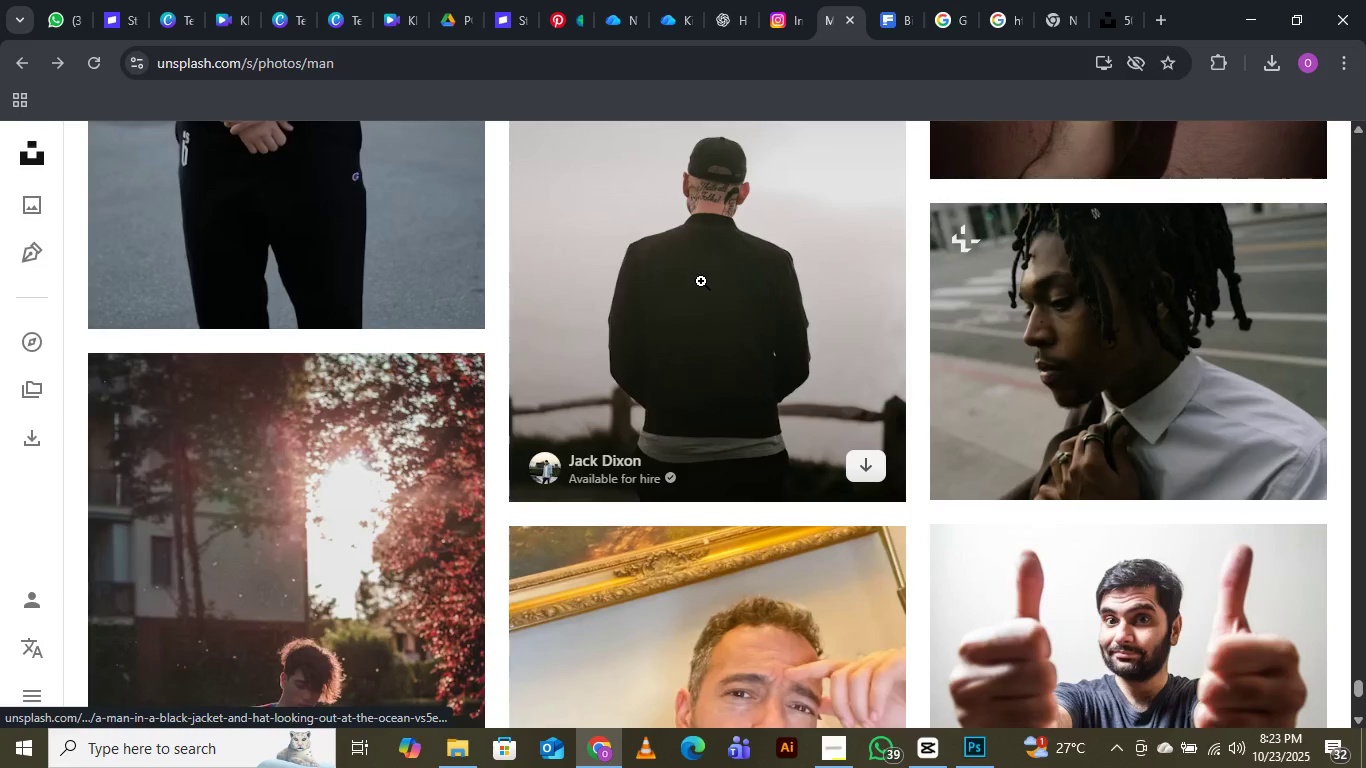 
scroll: coordinate [701, 281], scroll_direction: up, amount: 1.0
 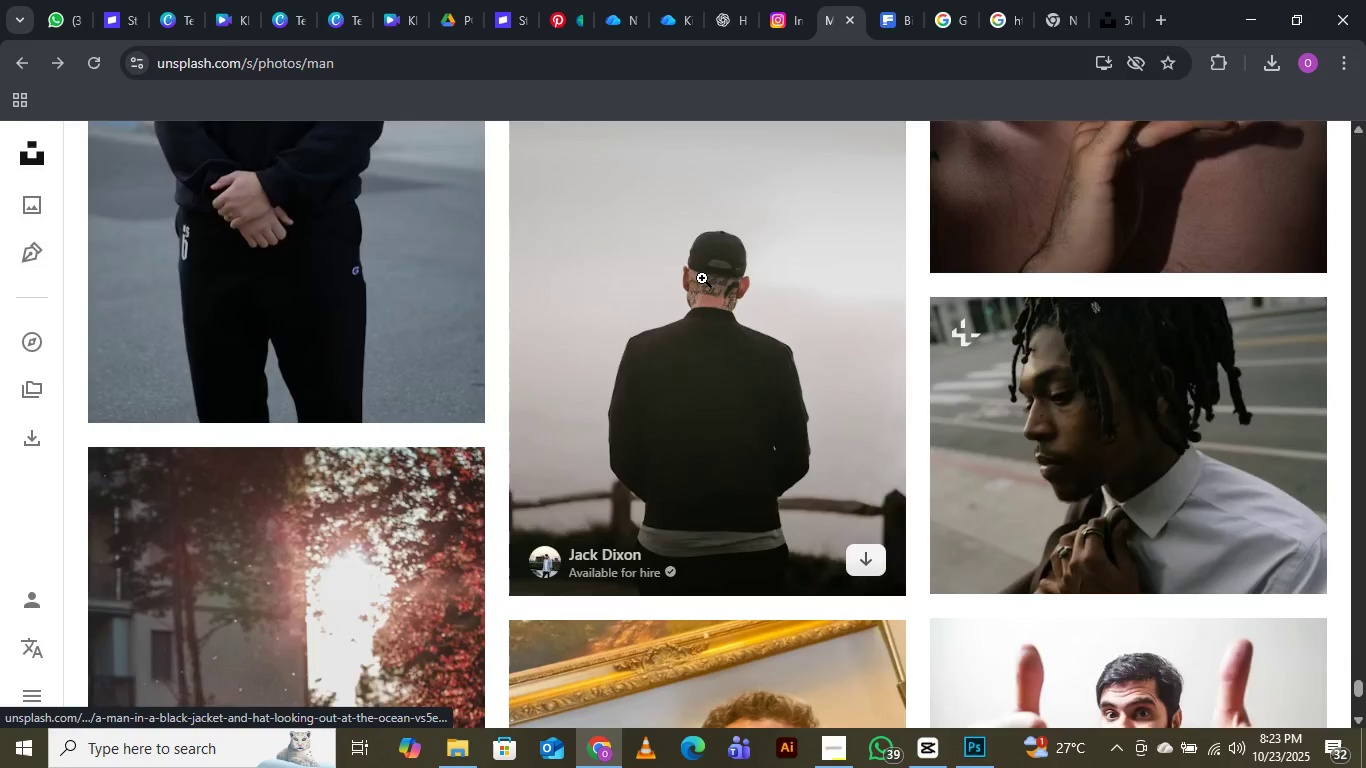 
scroll: coordinate [720, 338], scroll_direction: down, amount: 18.0
 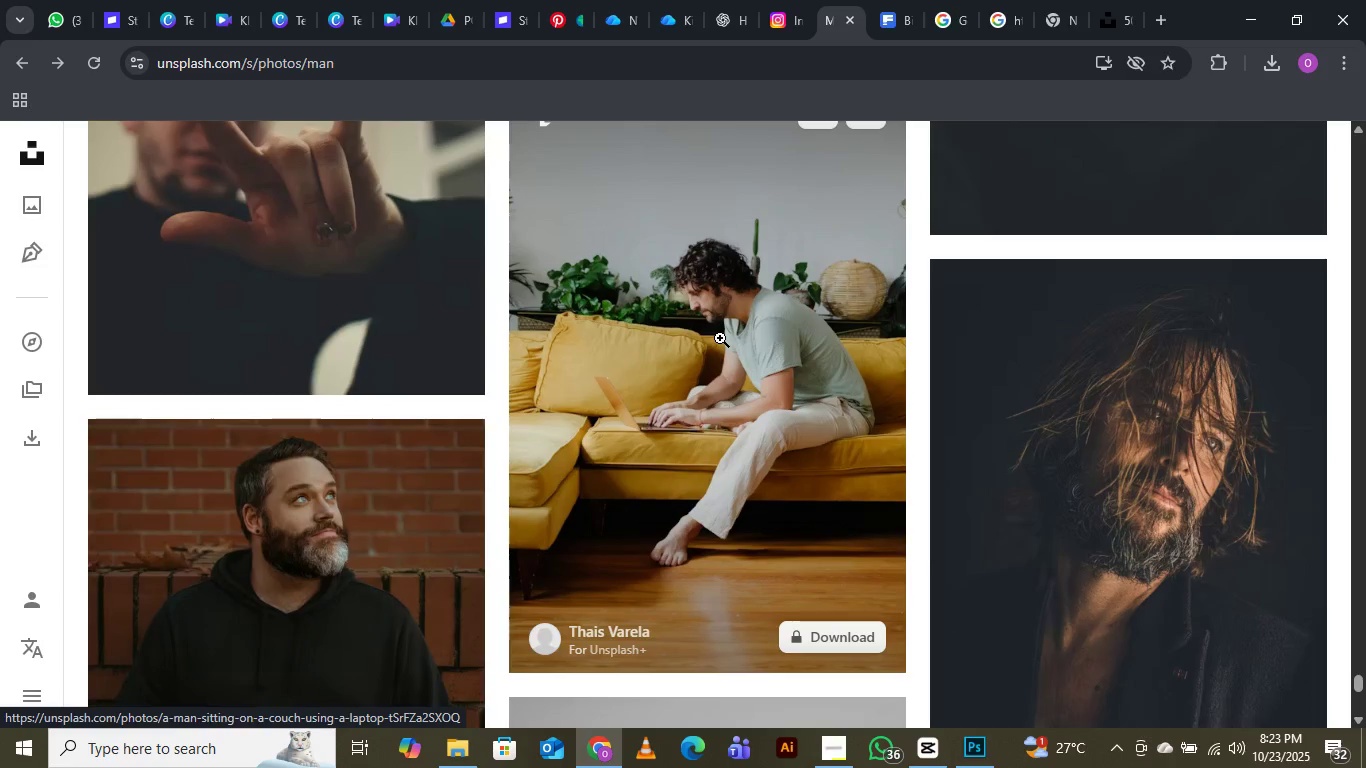 
scroll: coordinate [720, 338], scroll_direction: down, amount: 18.0
 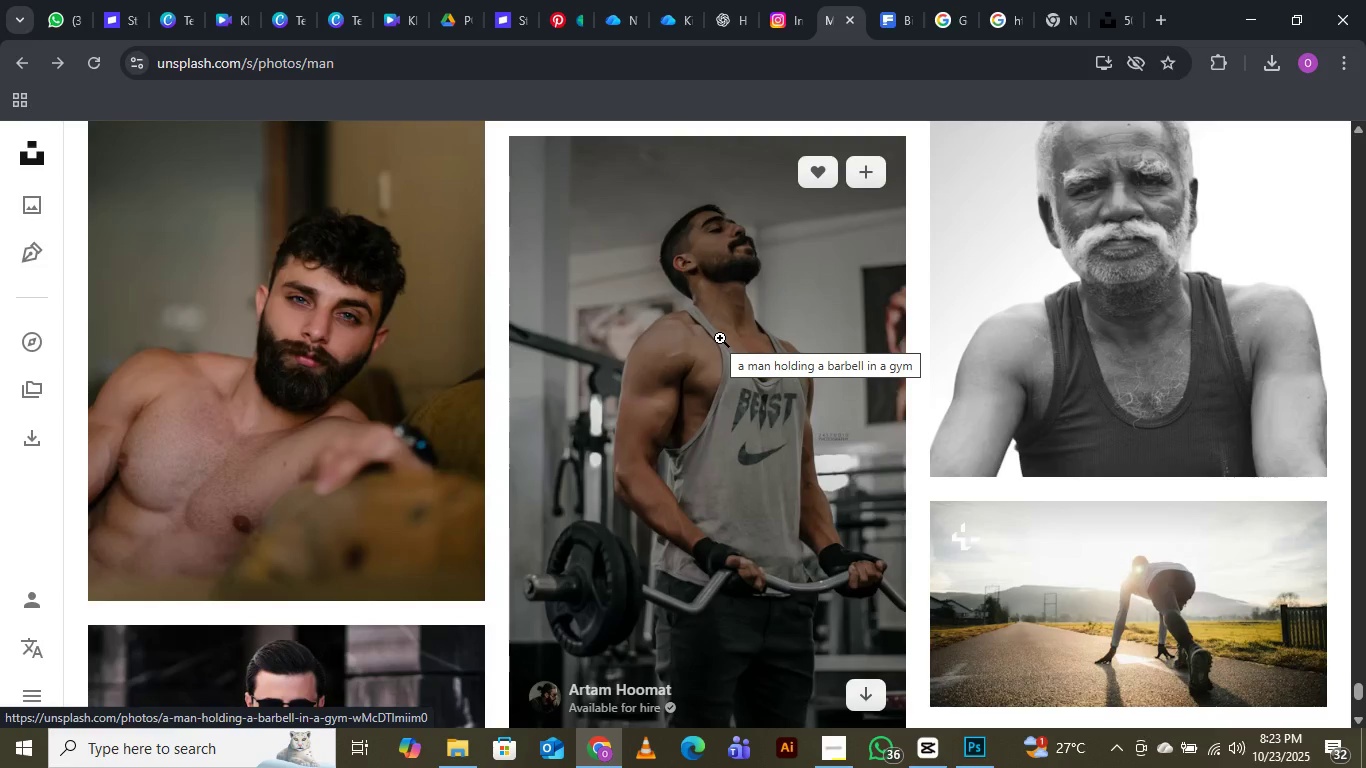 
scroll: coordinate [720, 338], scroll_direction: down, amount: 3.0
 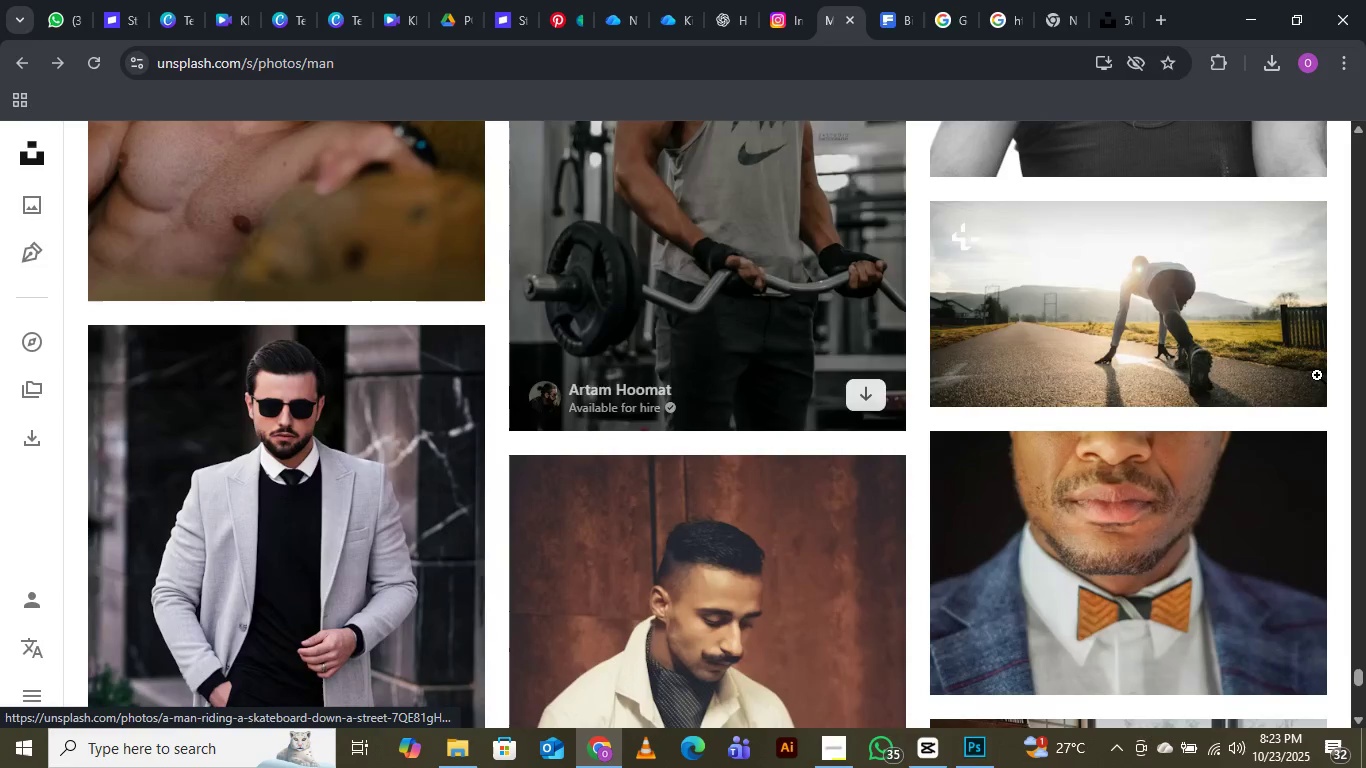 
wait(5.19)
 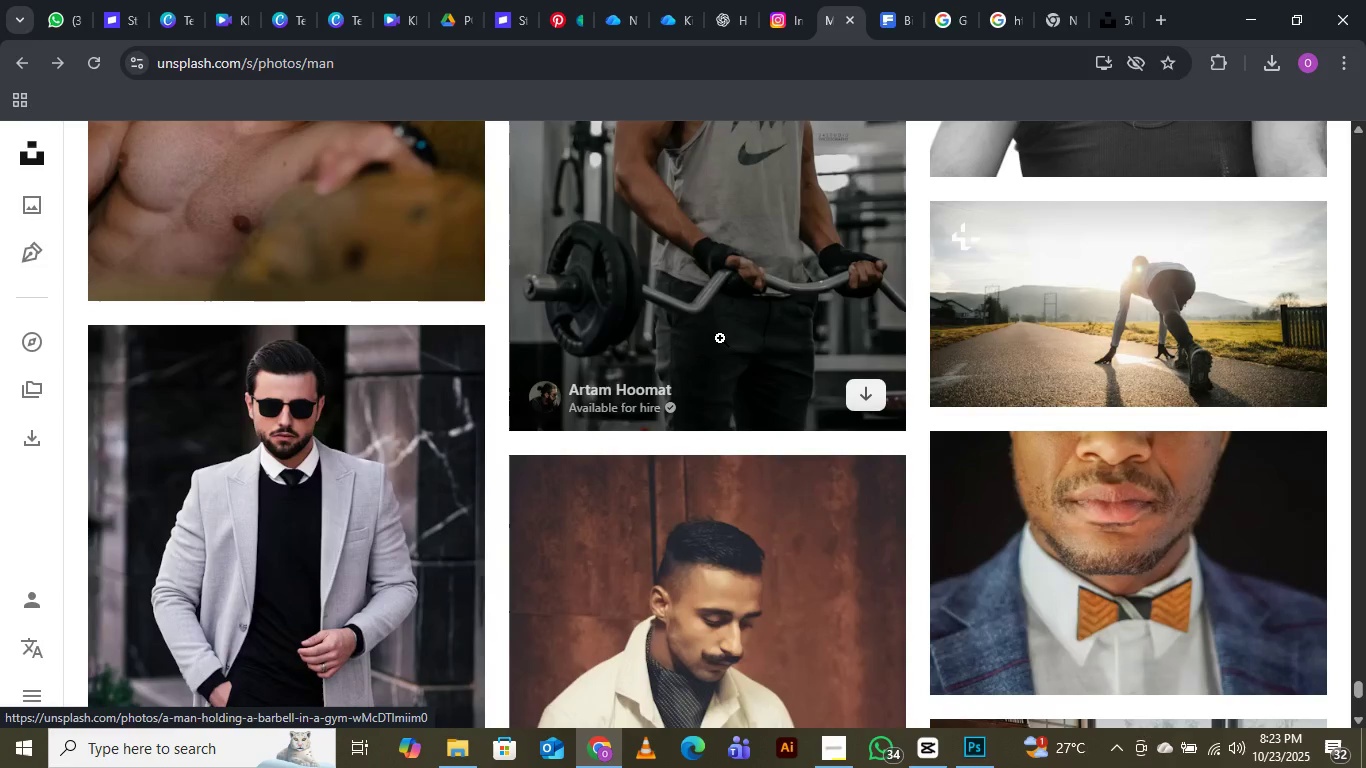 
scroll: coordinate [849, 447], scroll_direction: down, amount: 18.0
 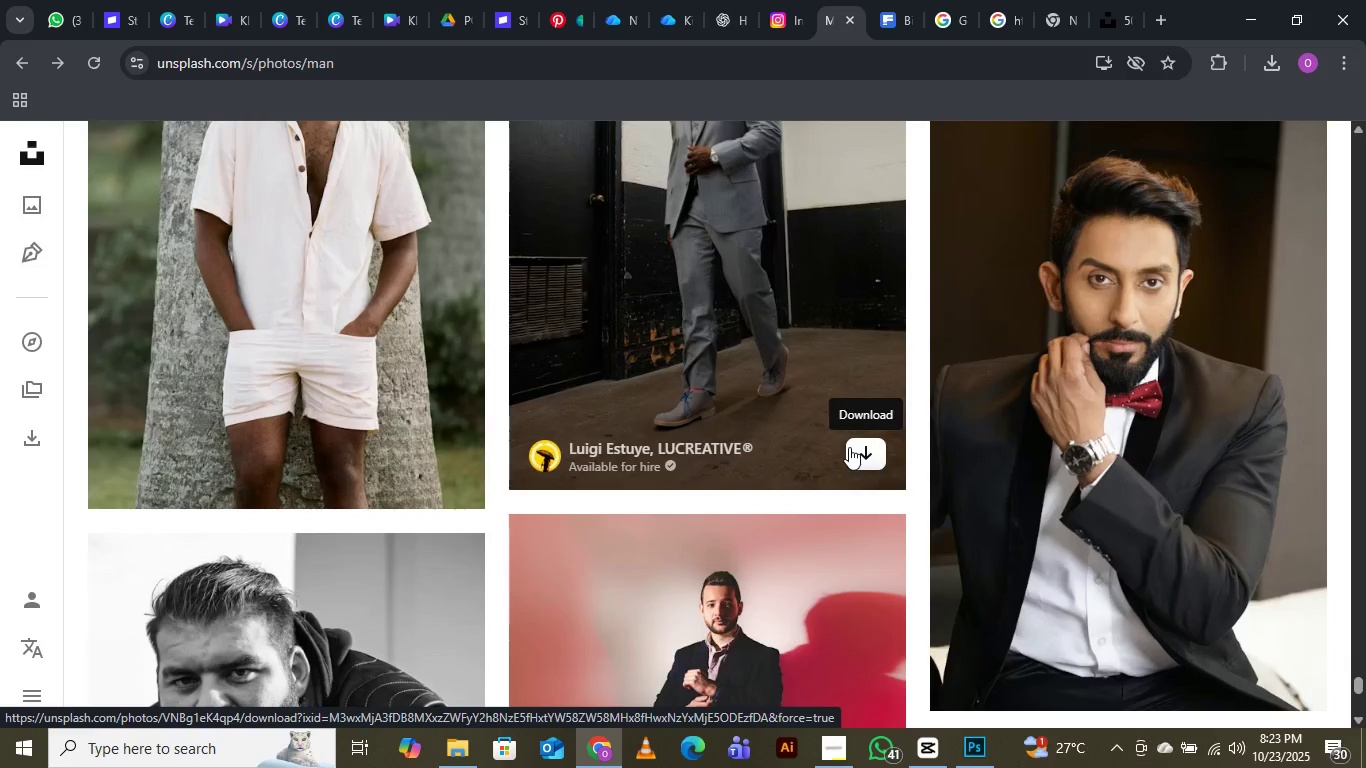 
scroll: coordinate [849, 447], scroll_direction: down, amount: 3.0
 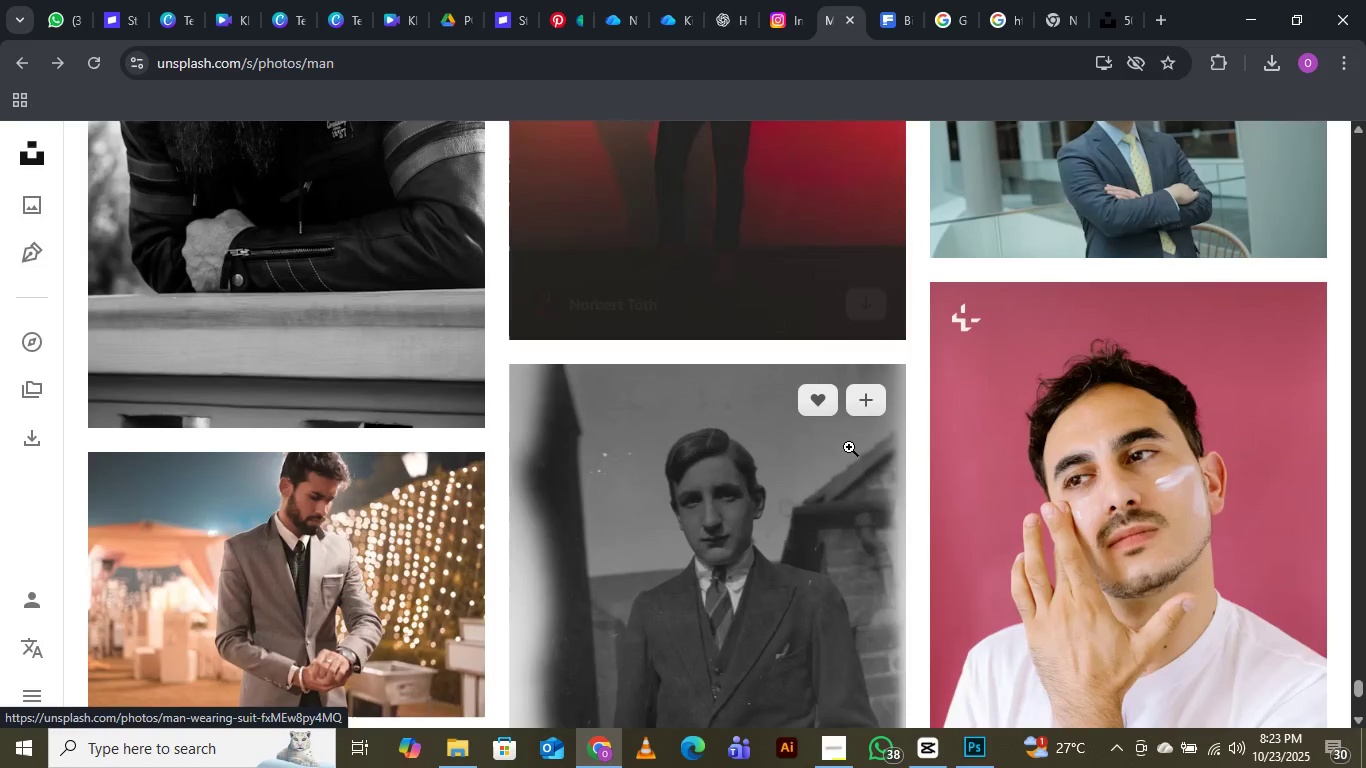 
scroll: coordinate [849, 447], scroll_direction: up, amount: 2.0
 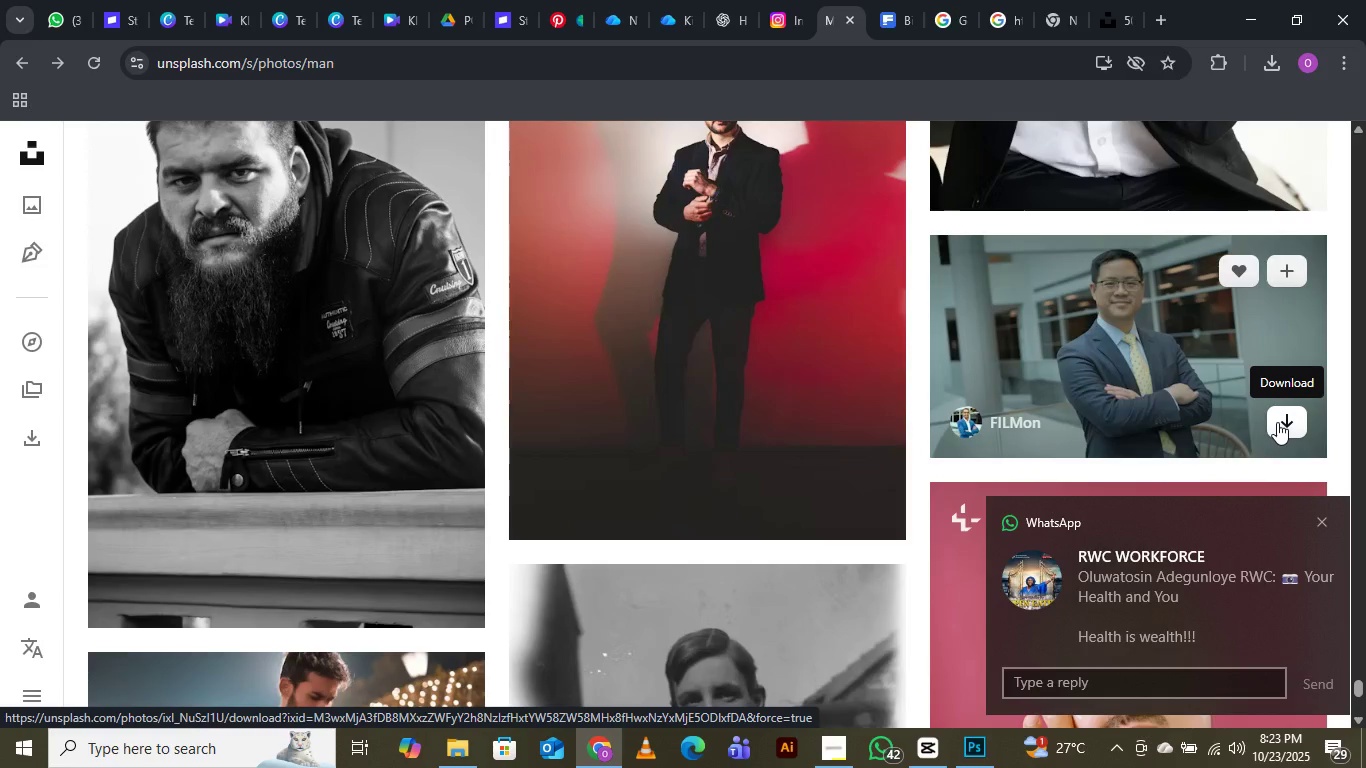 
wait(7.25)
 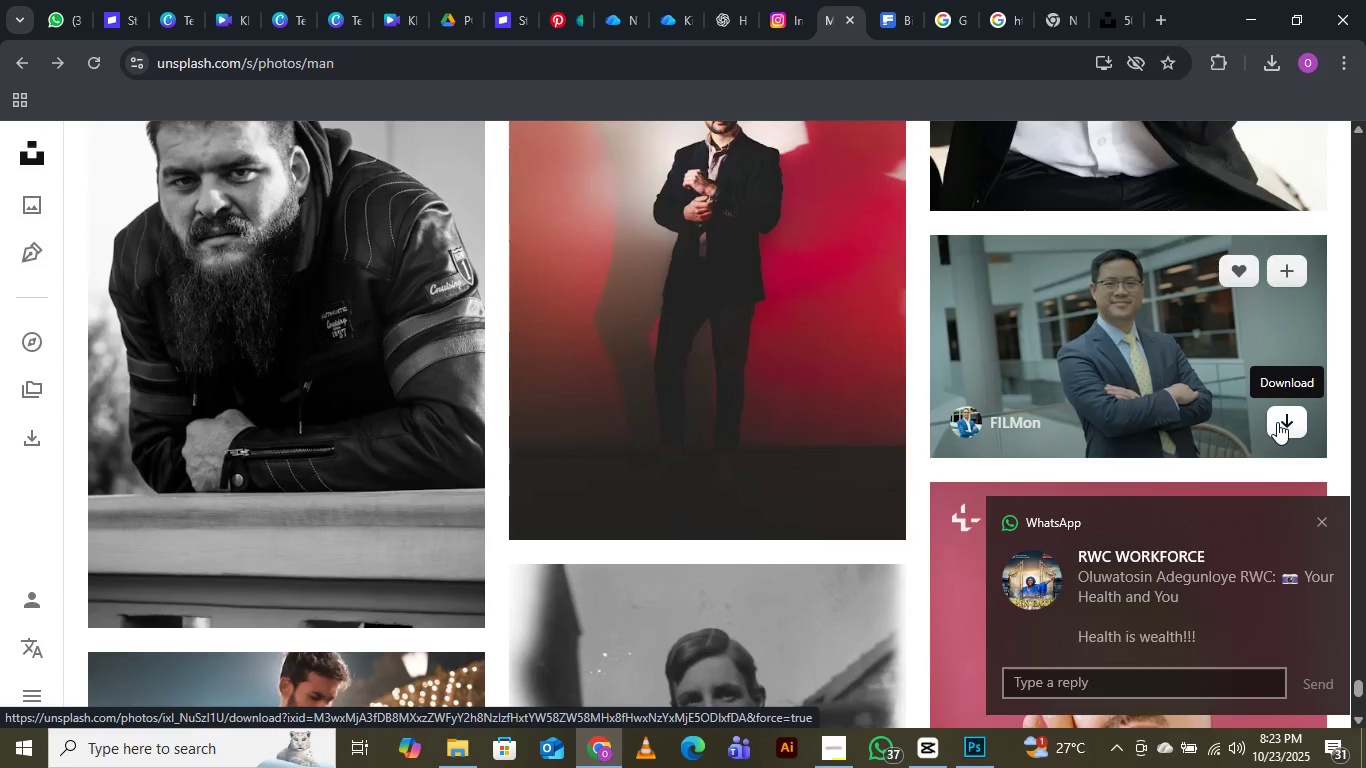 
scroll: coordinate [1277, 423], scroll_direction: down, amount: 1.0
 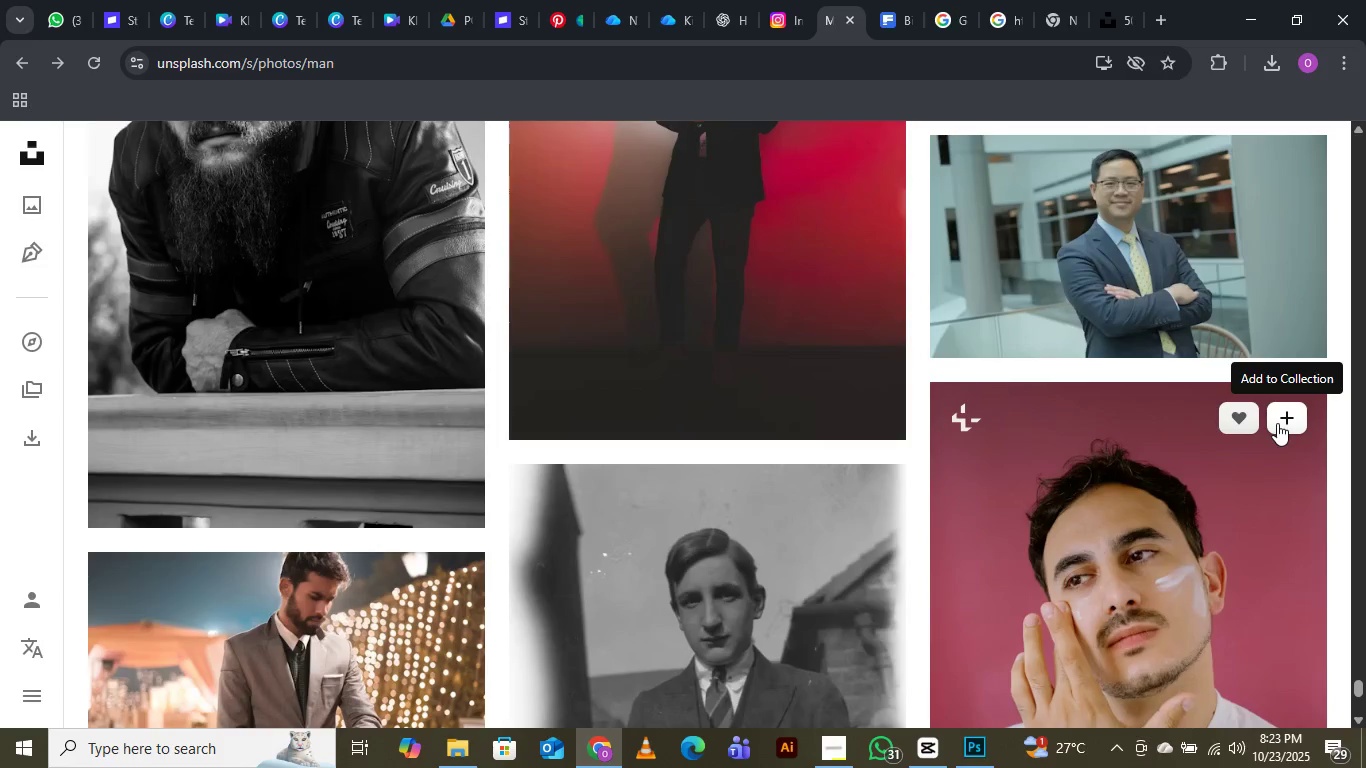 
wait(6.34)
 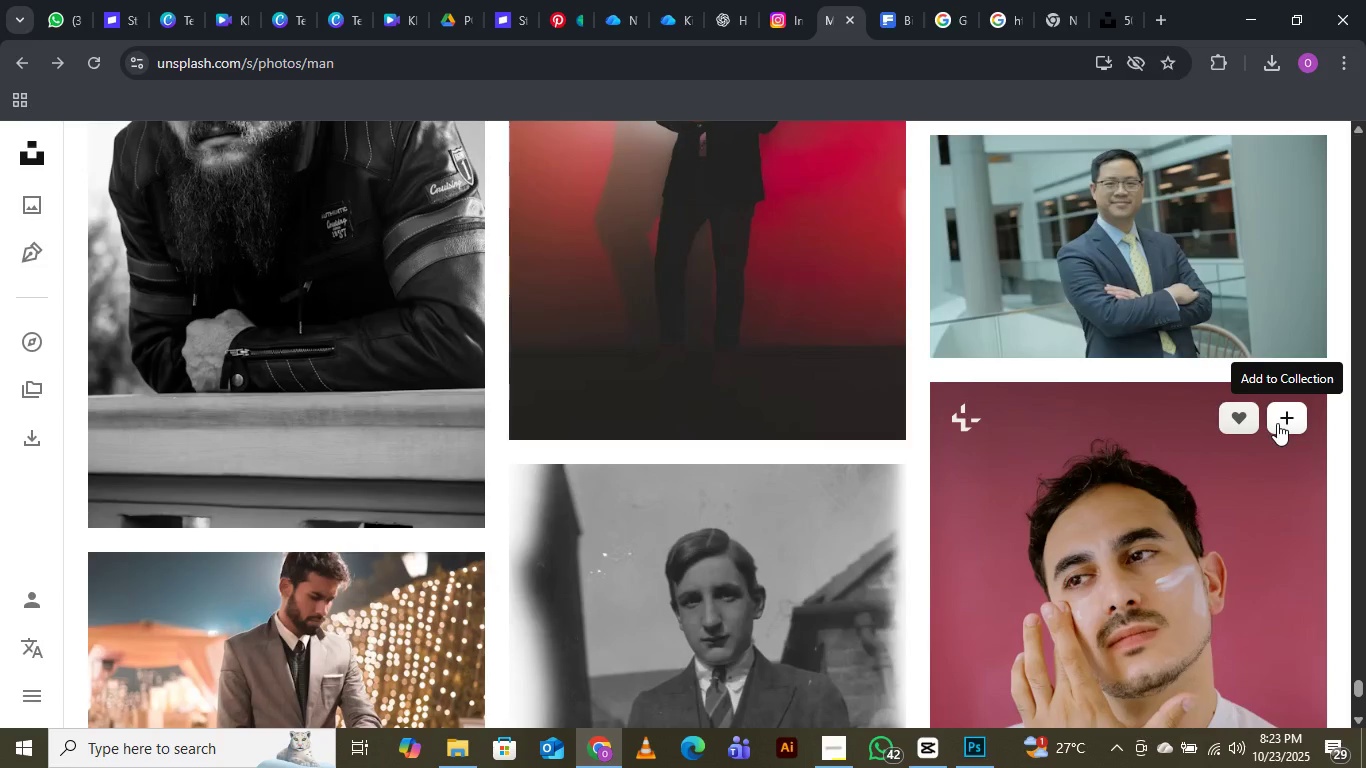 
scroll: coordinate [974, 410], scroll_direction: down, amount: 17.0
 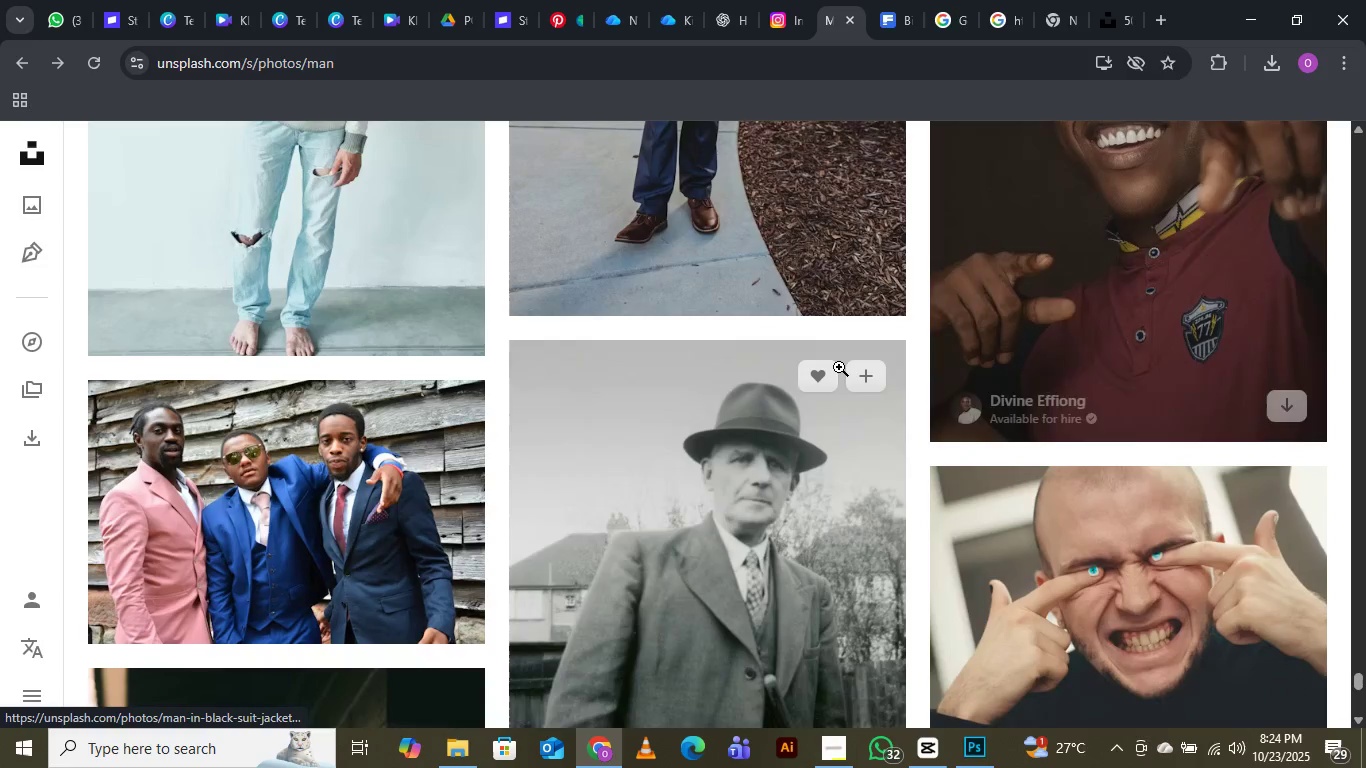 
scroll: coordinate [648, 423], scroll_direction: down, amount: 17.0
 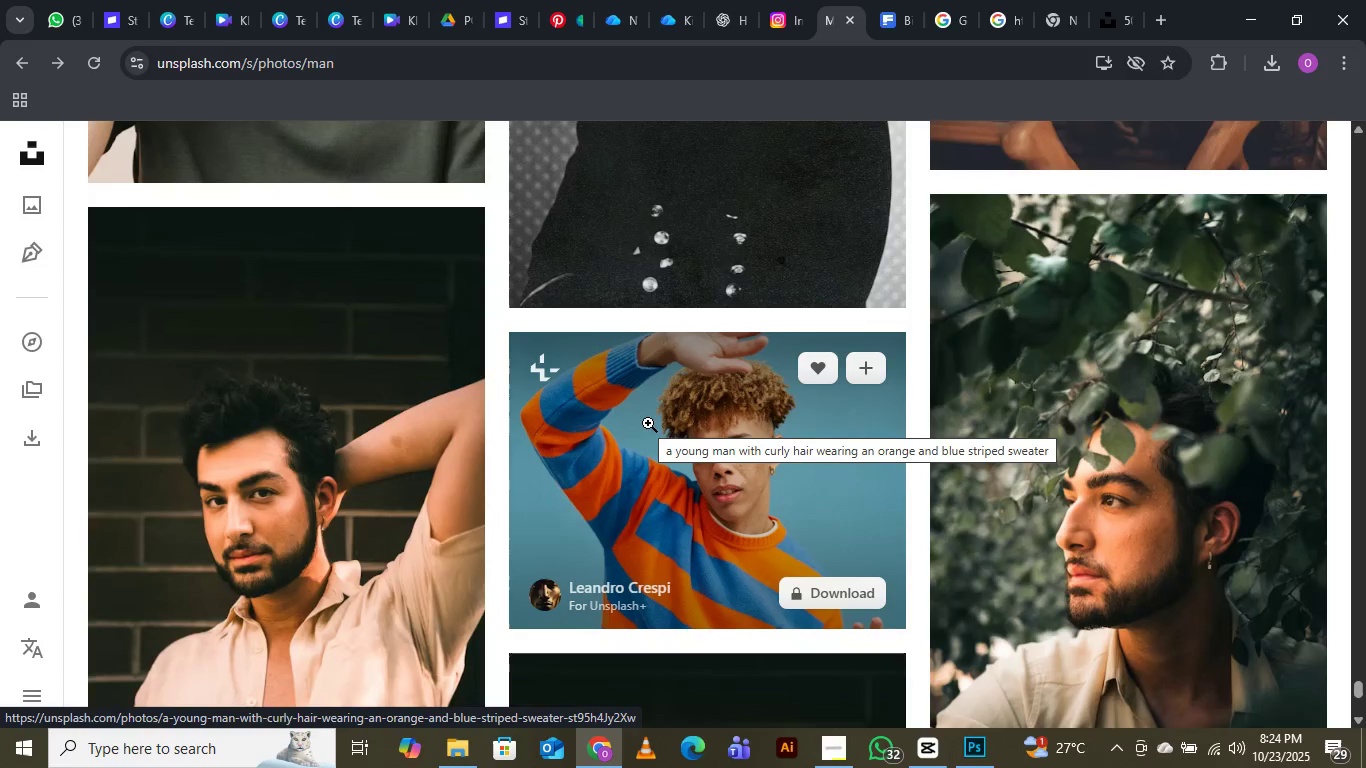 
scroll: coordinate [655, 391], scroll_direction: down, amount: 18.0
 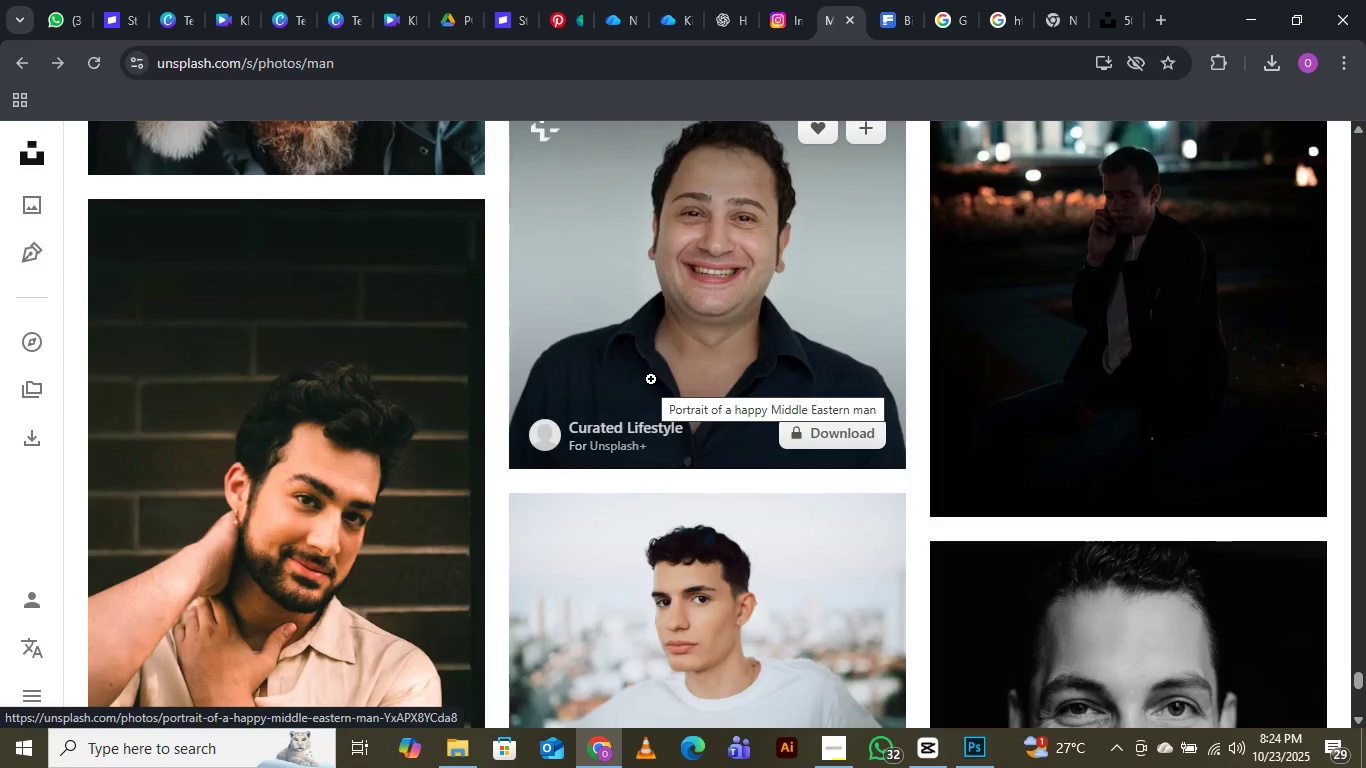 
wait(6.3)
 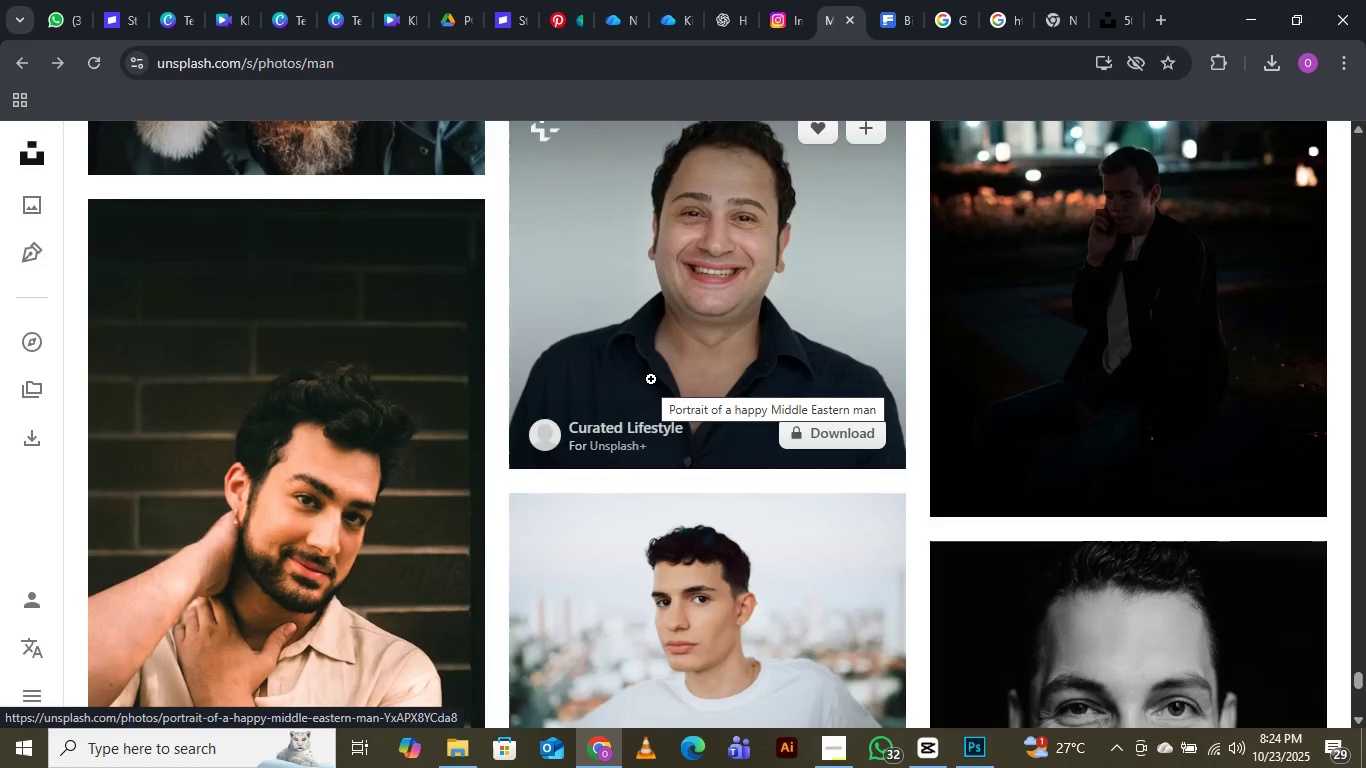 
scroll: coordinate [653, 369], scroll_direction: down, amount: 4.0
 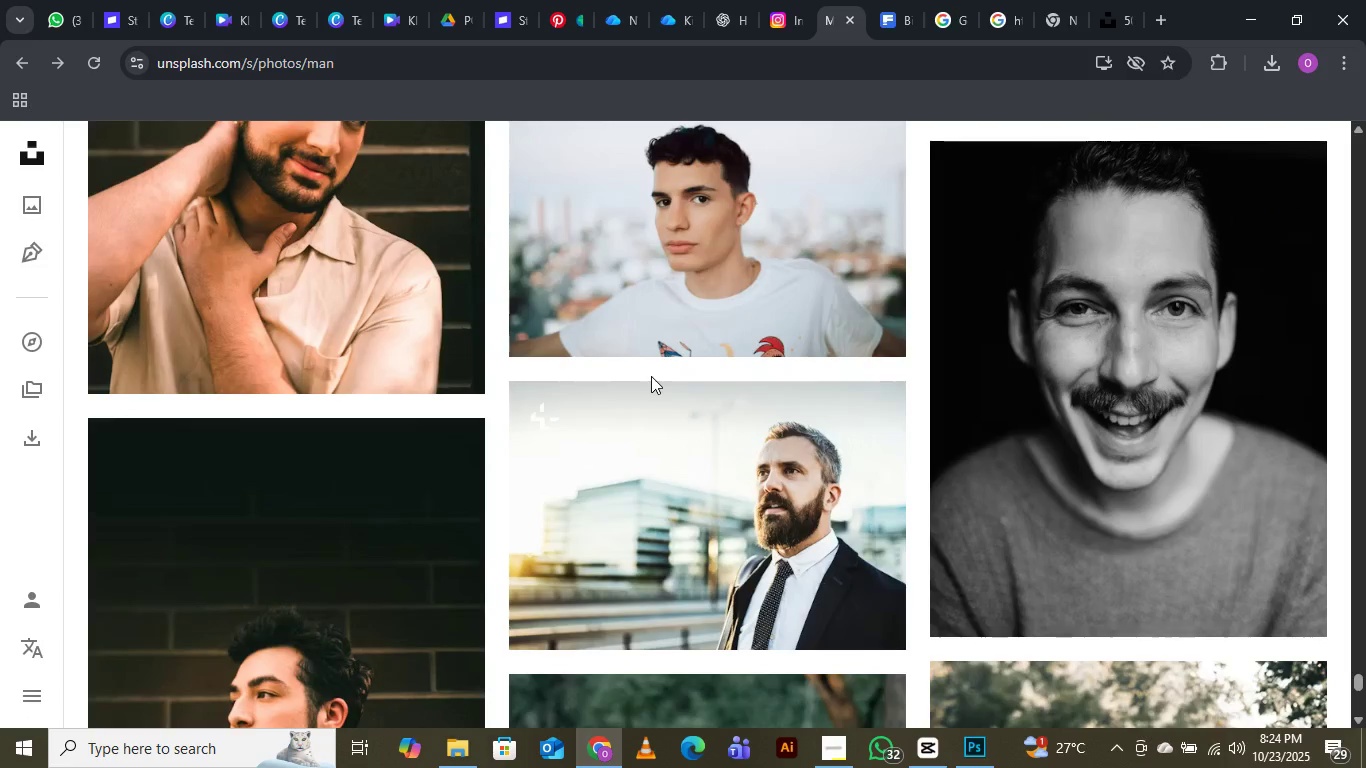 
wait(6.58)
 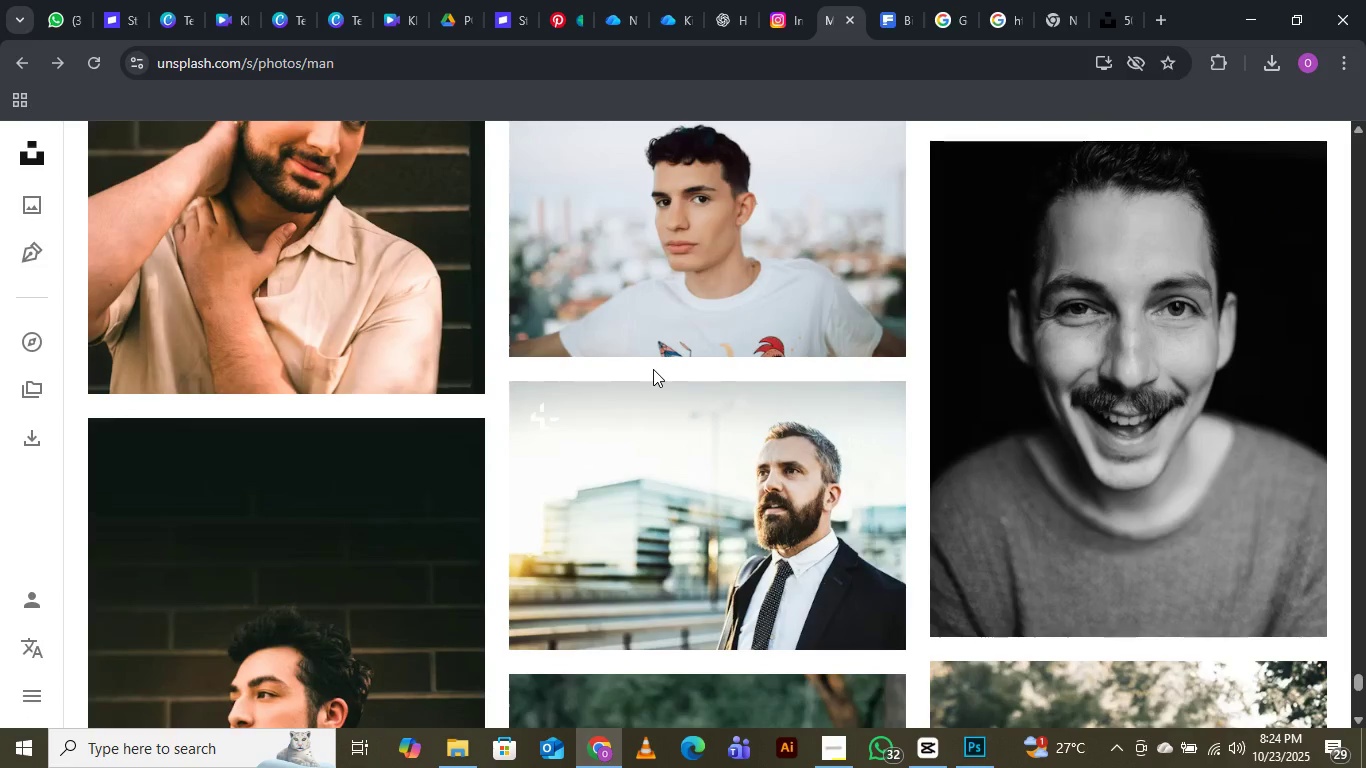 
scroll: coordinate [651, 376], scroll_direction: down, amount: 5.0
 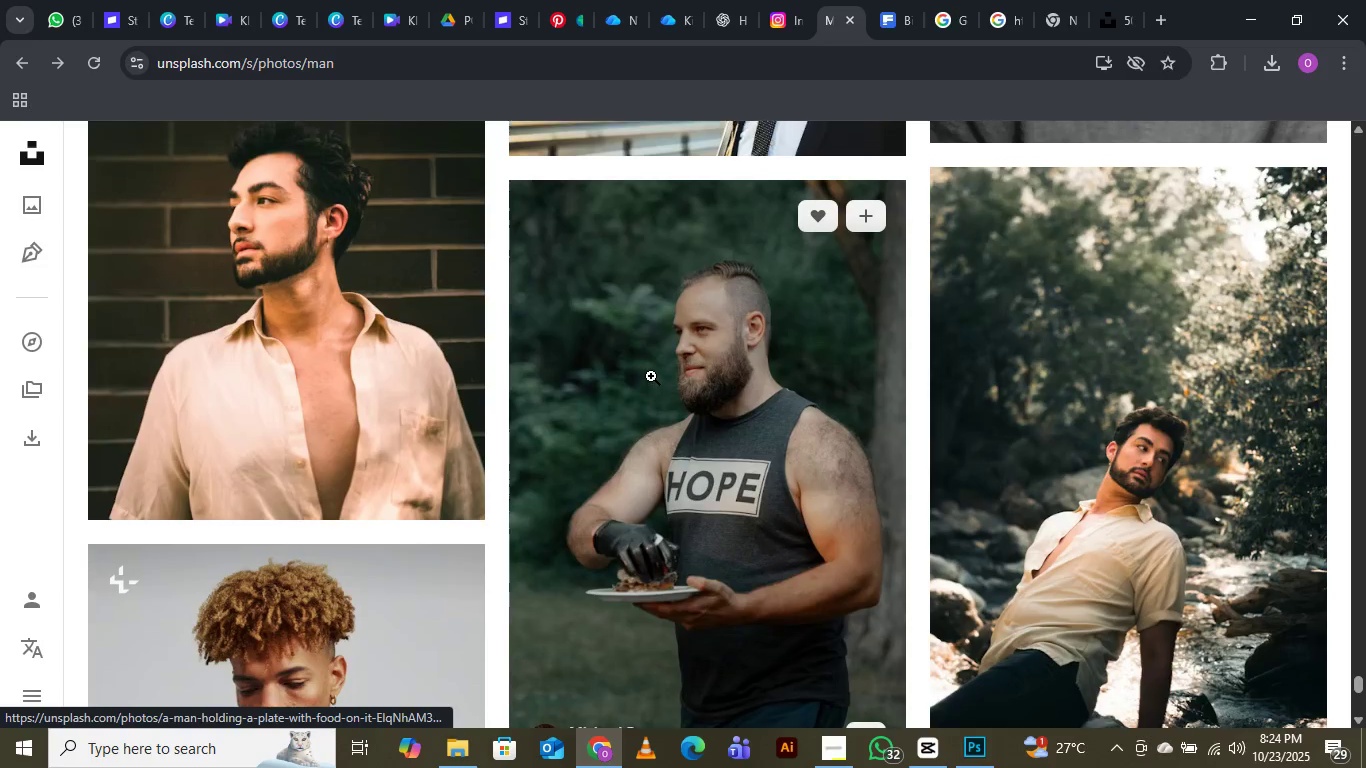 
scroll: coordinate [651, 376], scroll_direction: up, amount: 7.0
 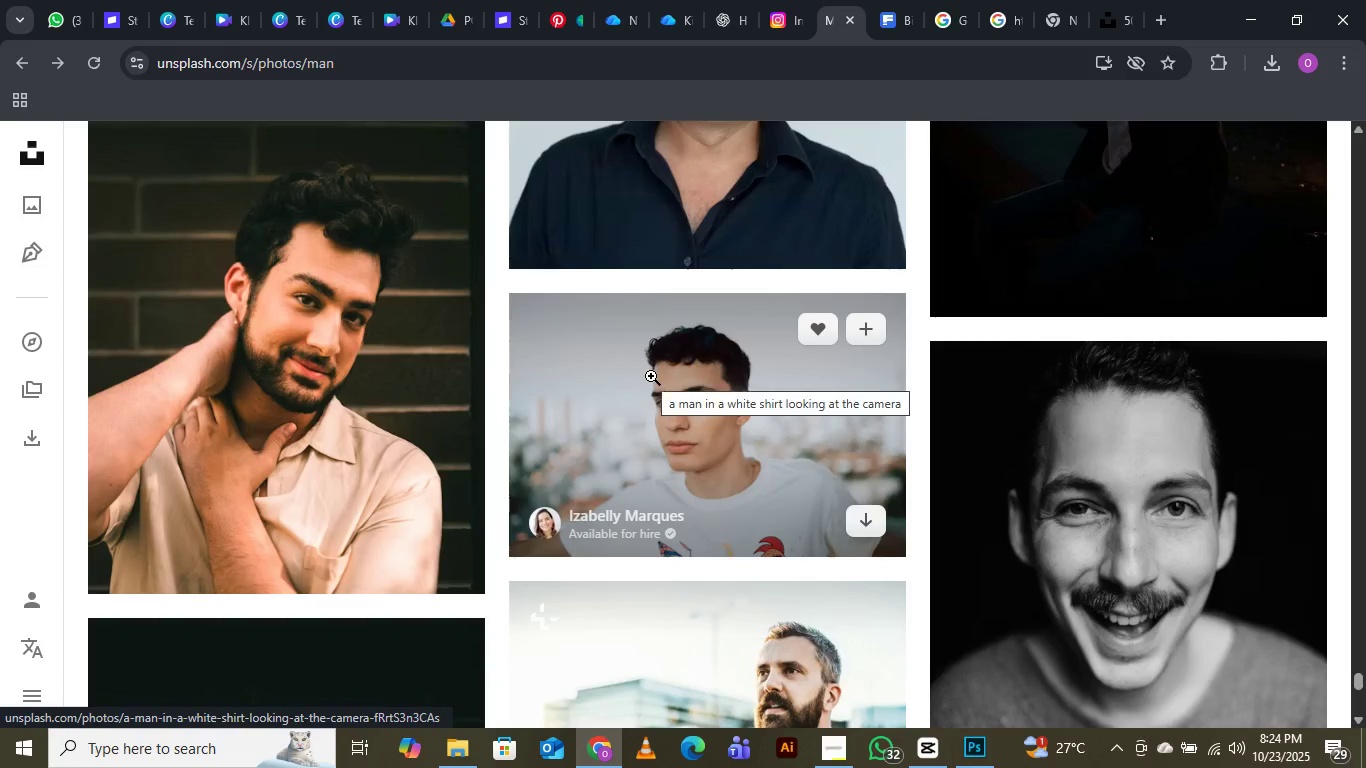 
scroll: coordinate [611, 433], scroll_direction: down, amount: 23.0
 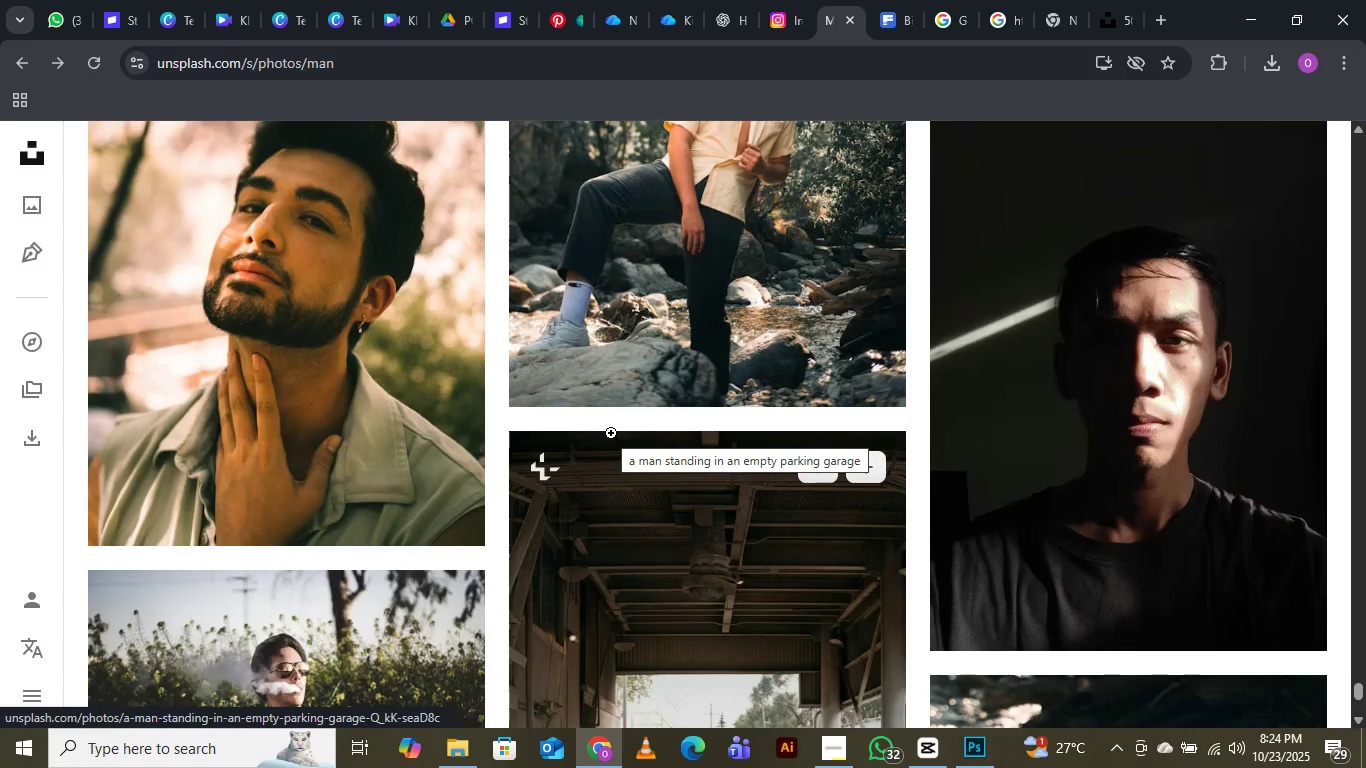 
scroll: coordinate [611, 433], scroll_direction: down, amount: 18.0
 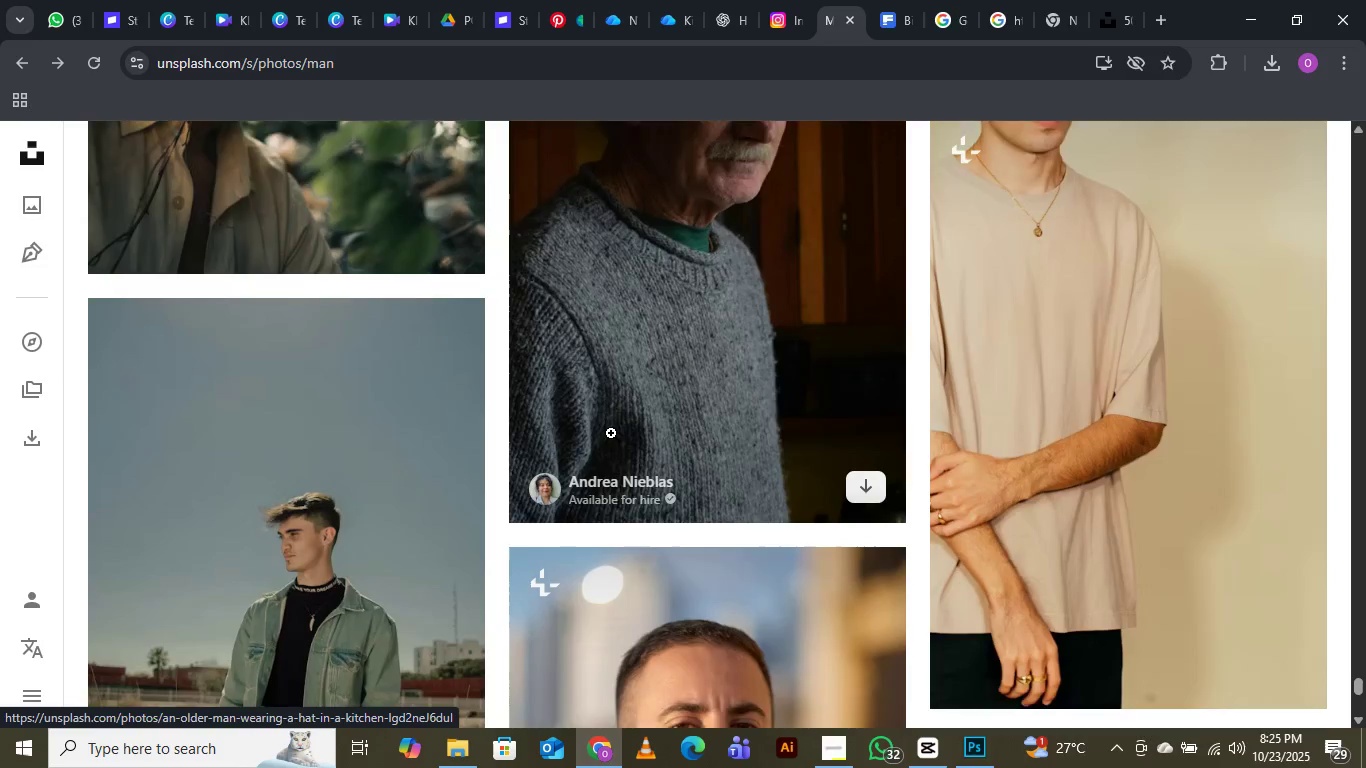 
scroll: coordinate [607, 424], scroll_direction: down, amount: 19.0
 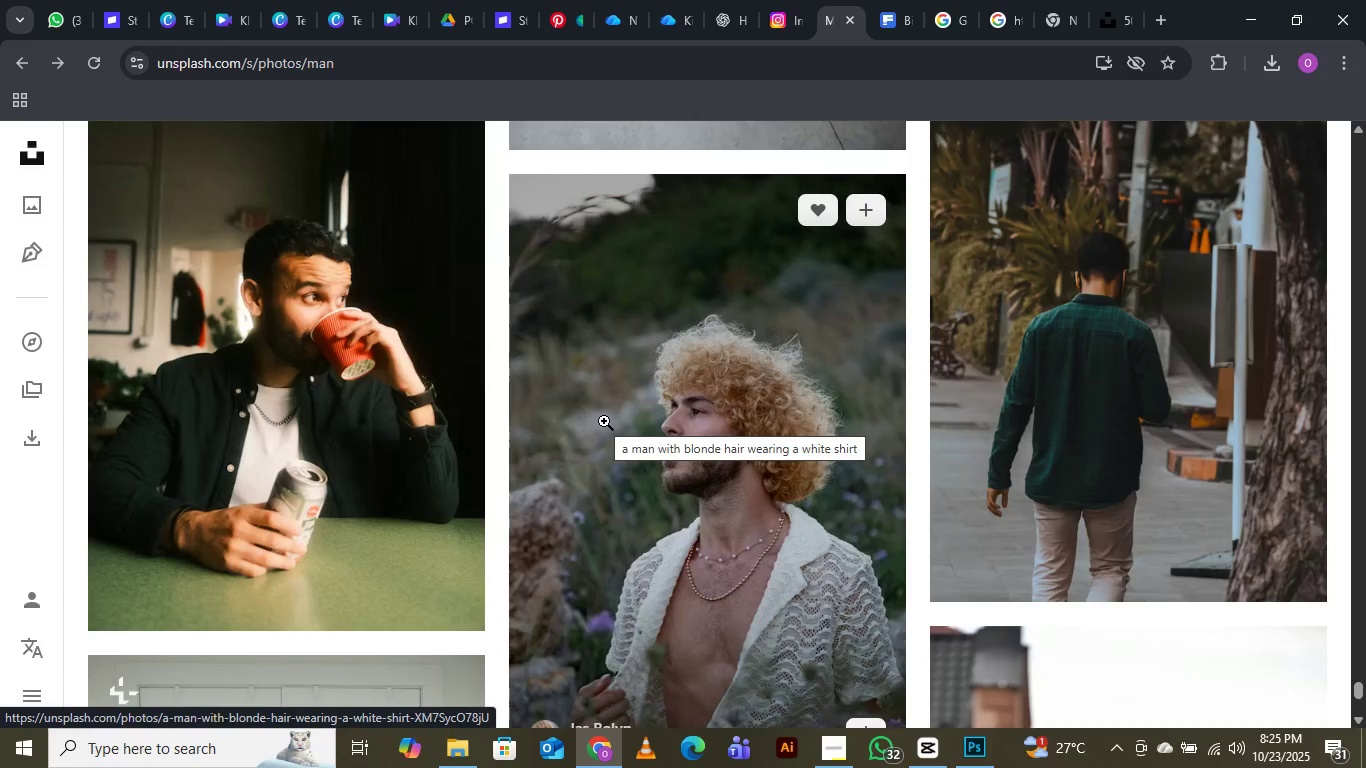 
scroll: coordinate [604, 421], scroll_direction: down, amount: 18.0
 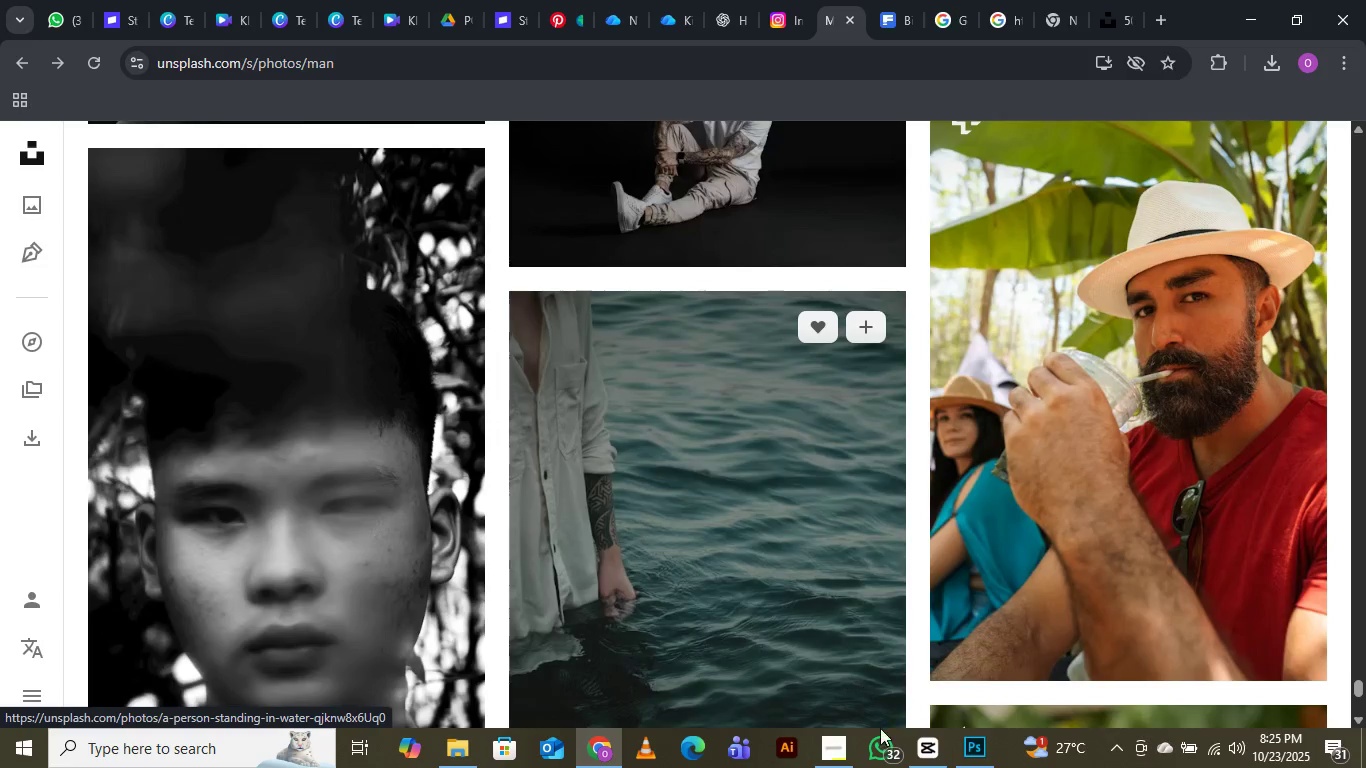 
mouse_move([965, 746])
 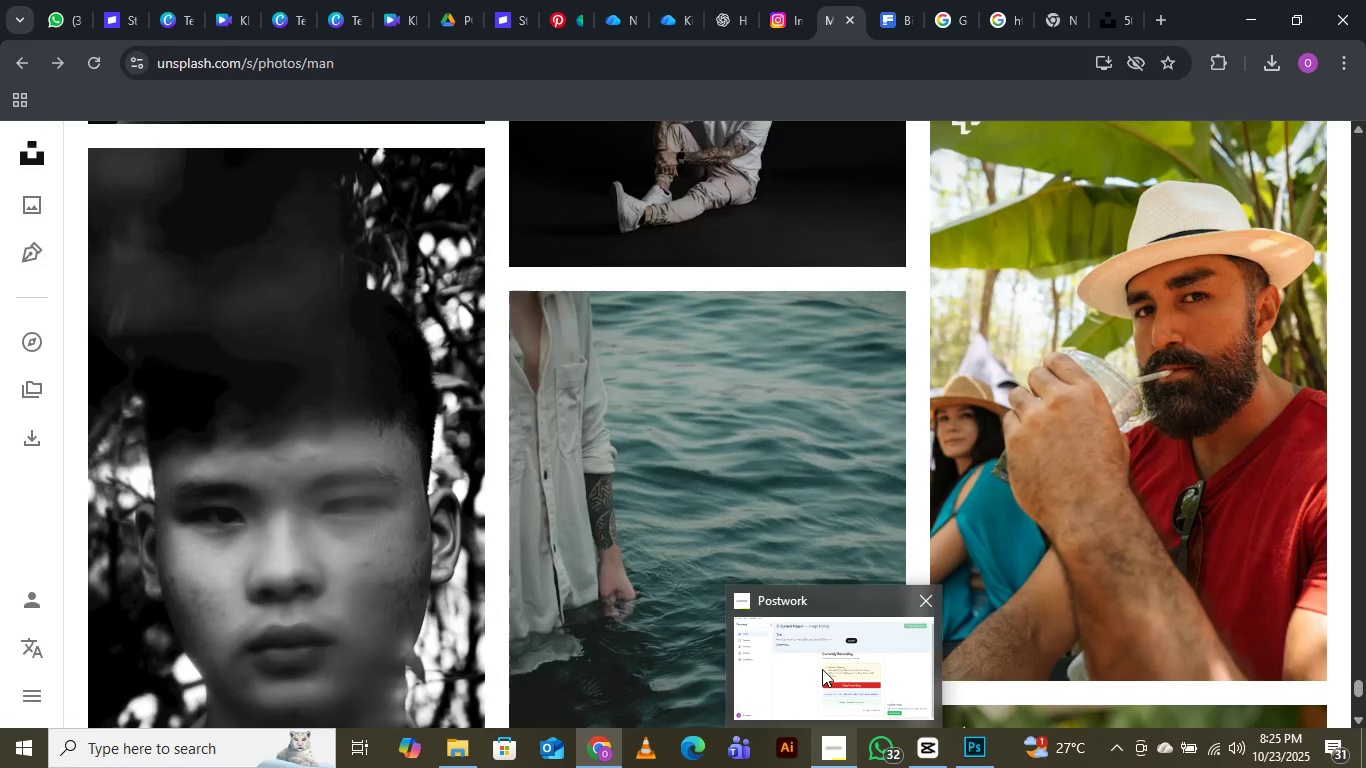 
left_click([822, 667])